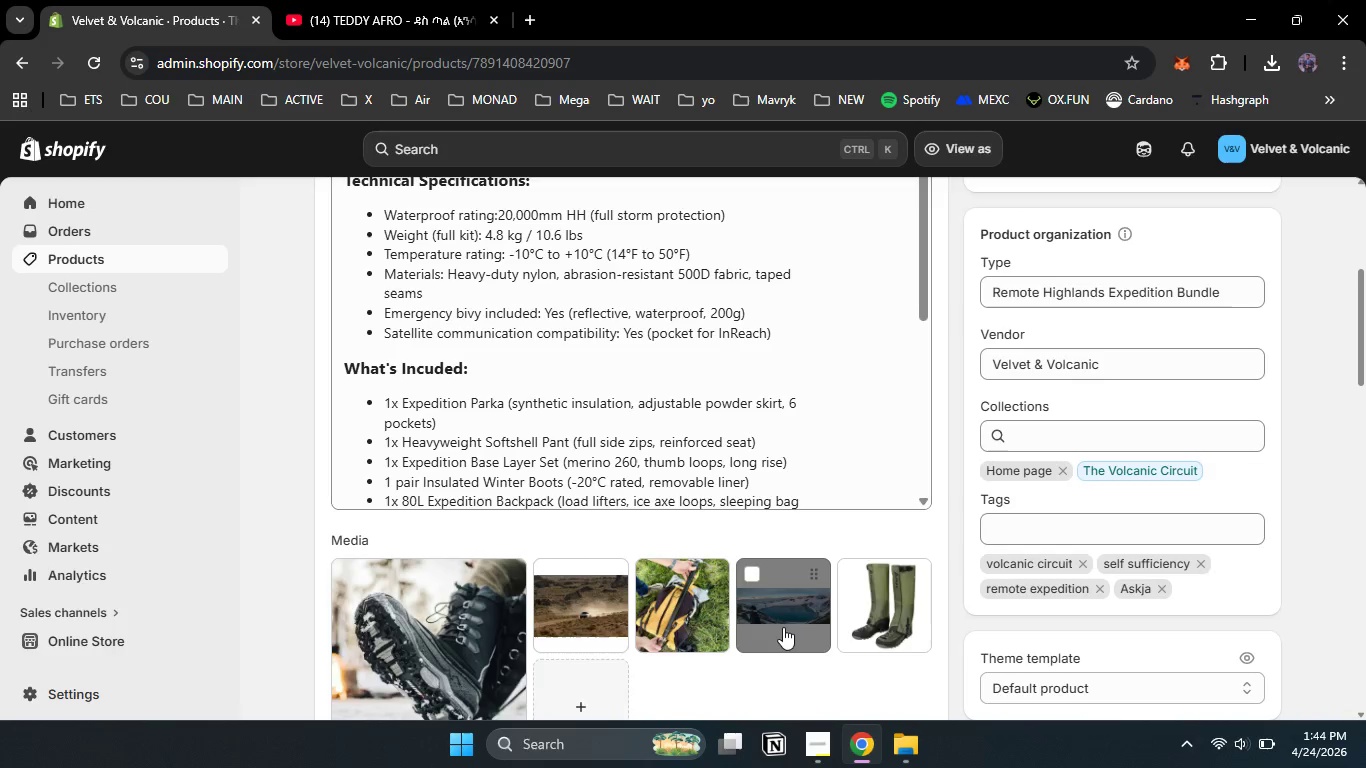 
left_click([783, 627])
 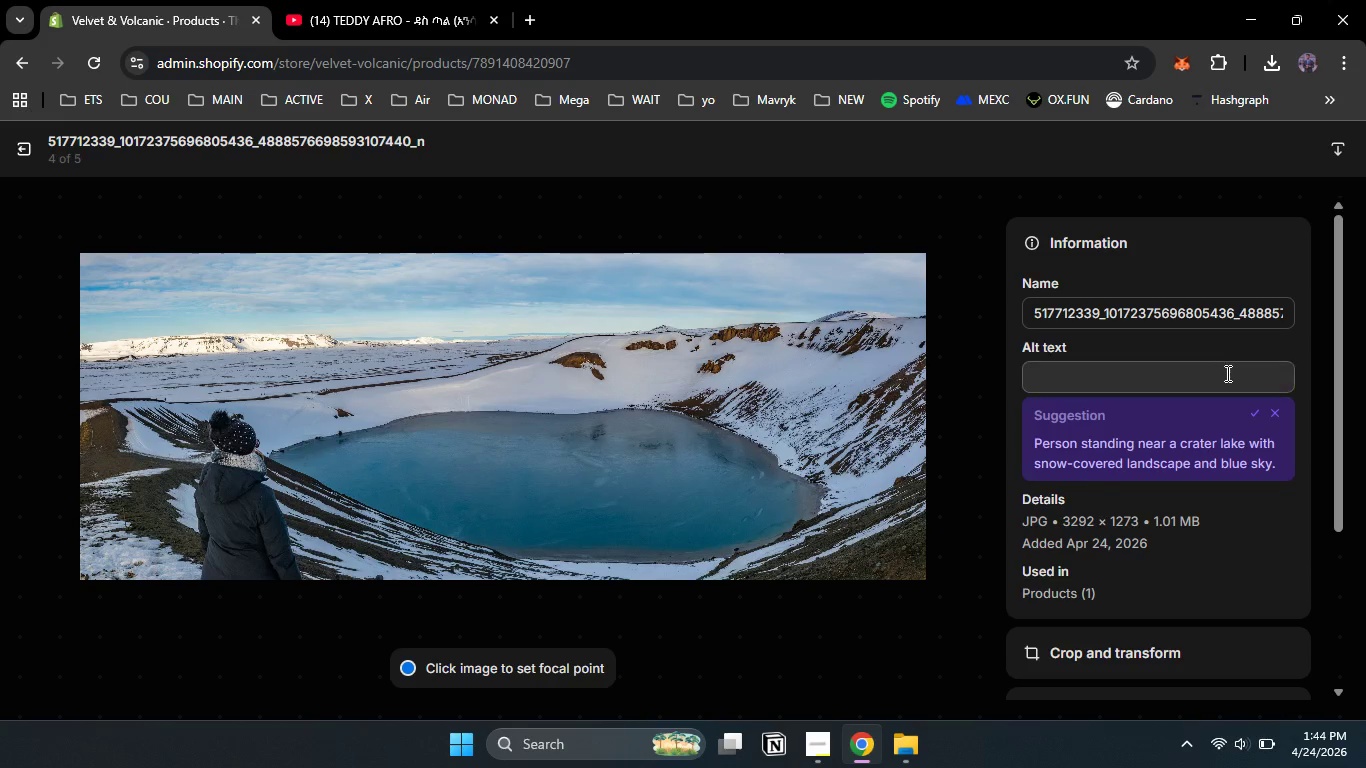 
left_click([1251, 409])
 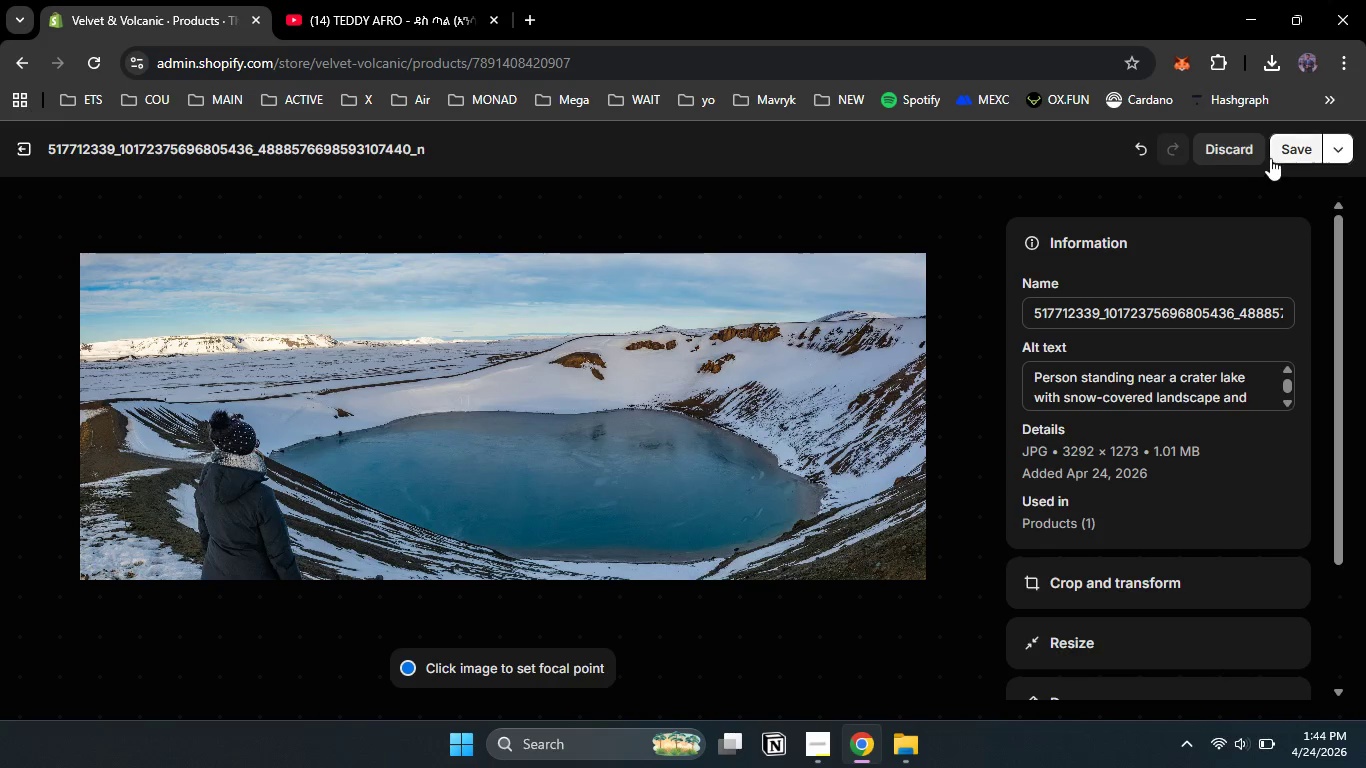 
left_click([1282, 158])
 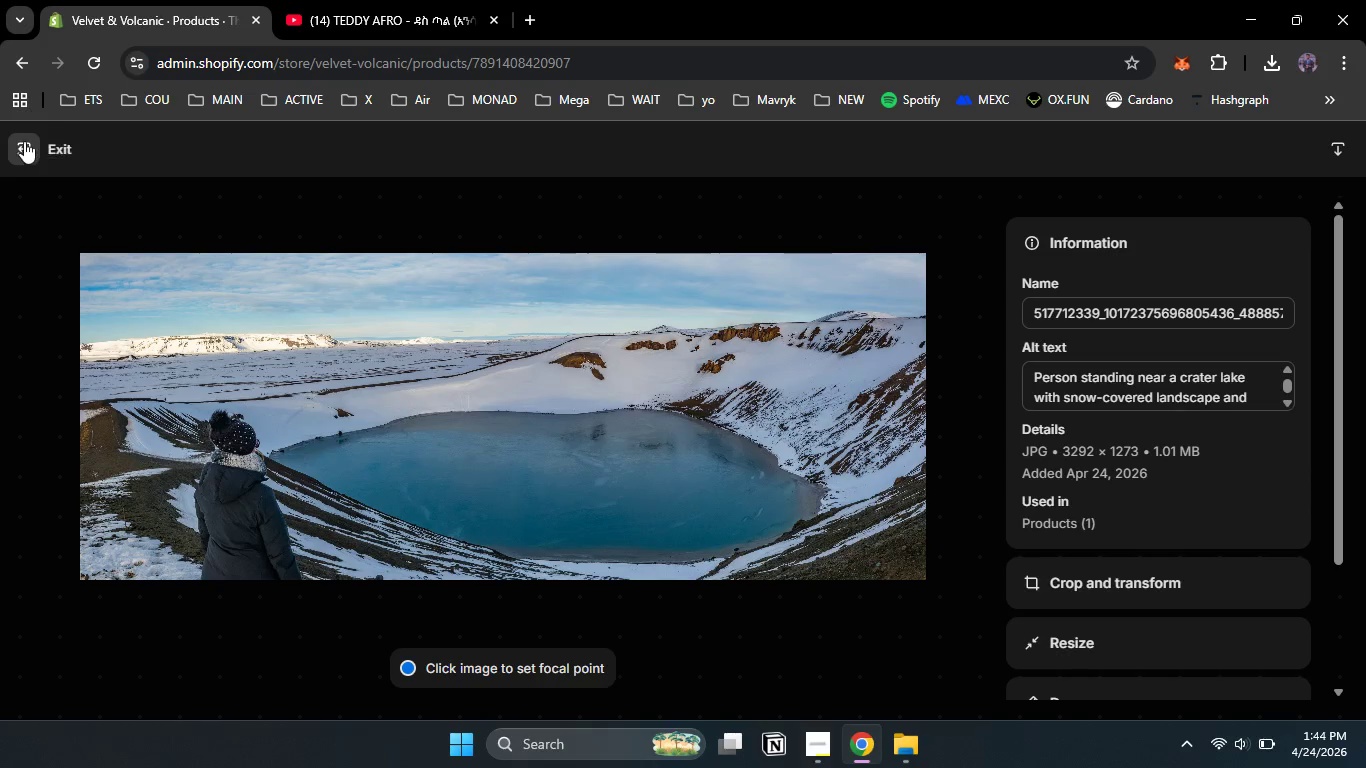 
left_click([24, 141])
 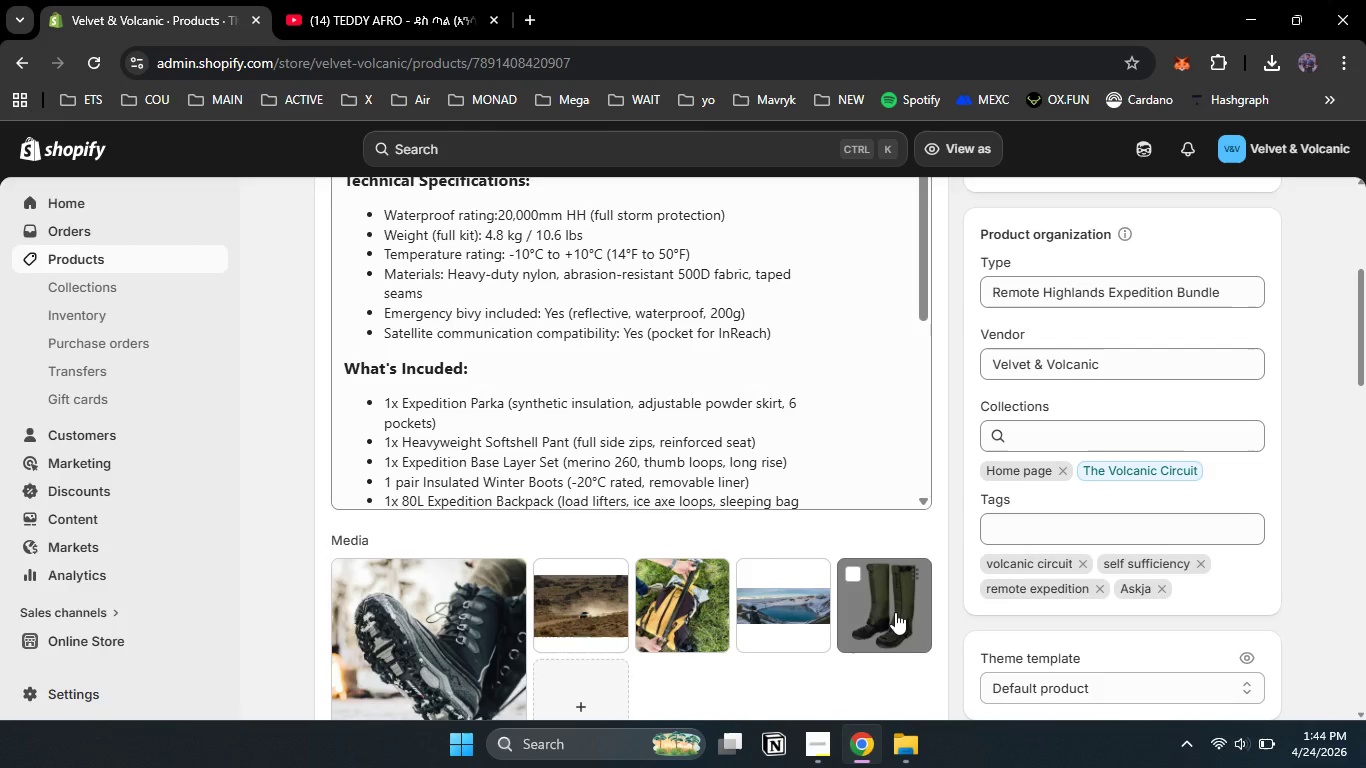 
left_click([895, 612])
 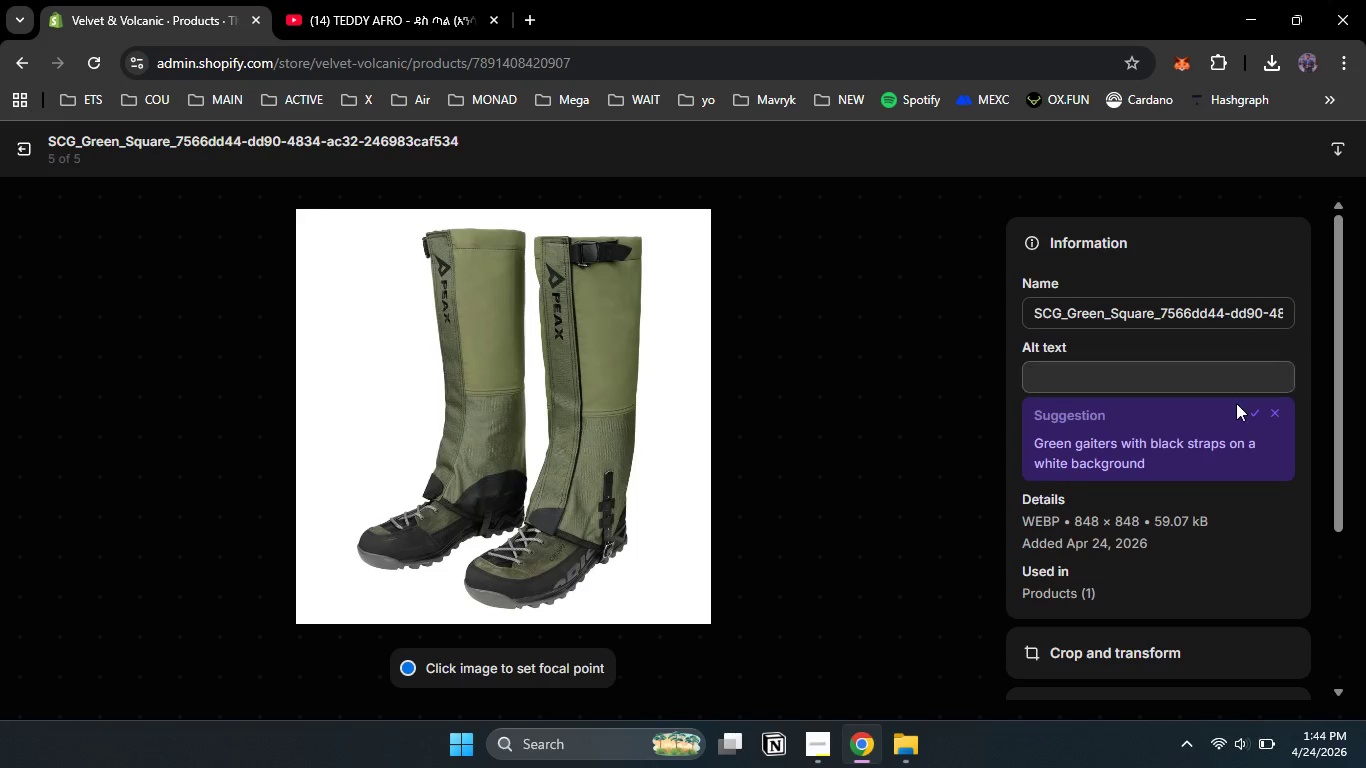 
left_click([1246, 410])
 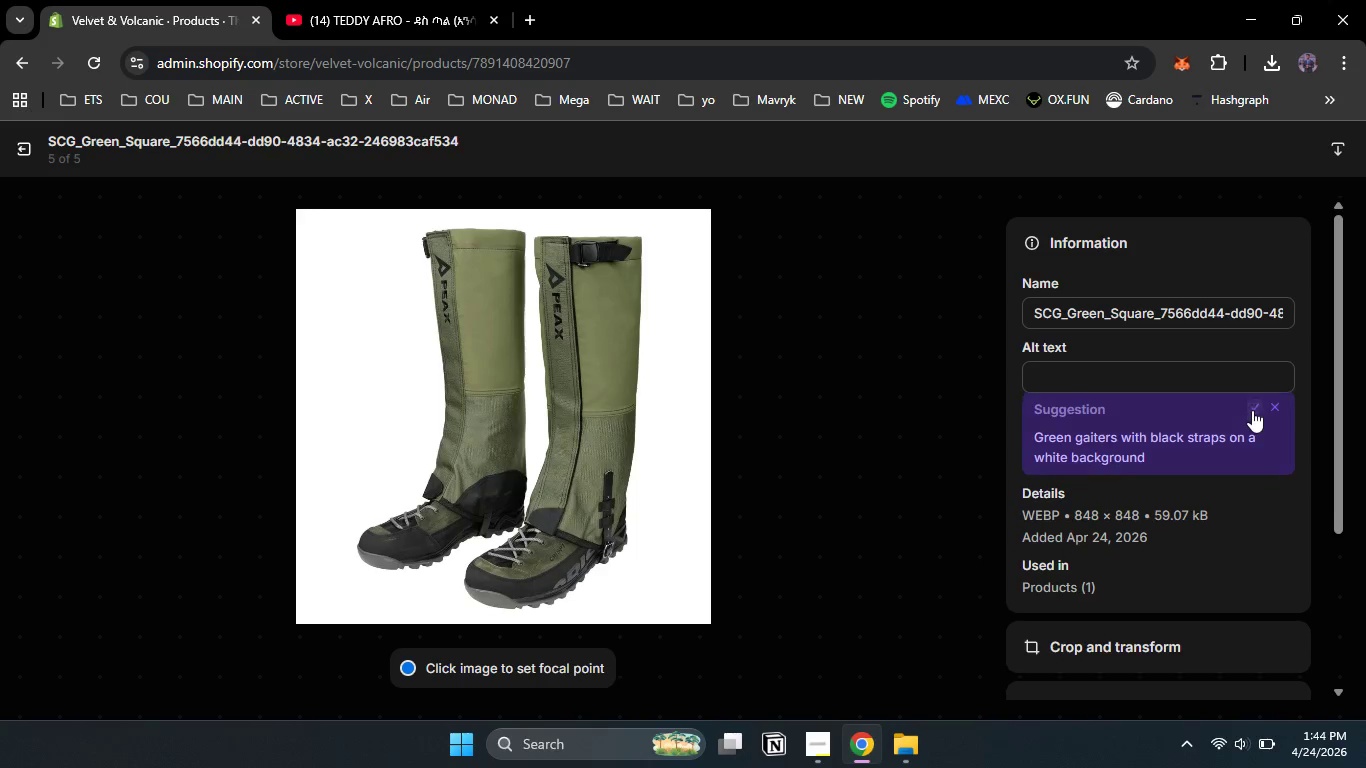 
left_click([1252, 410])
 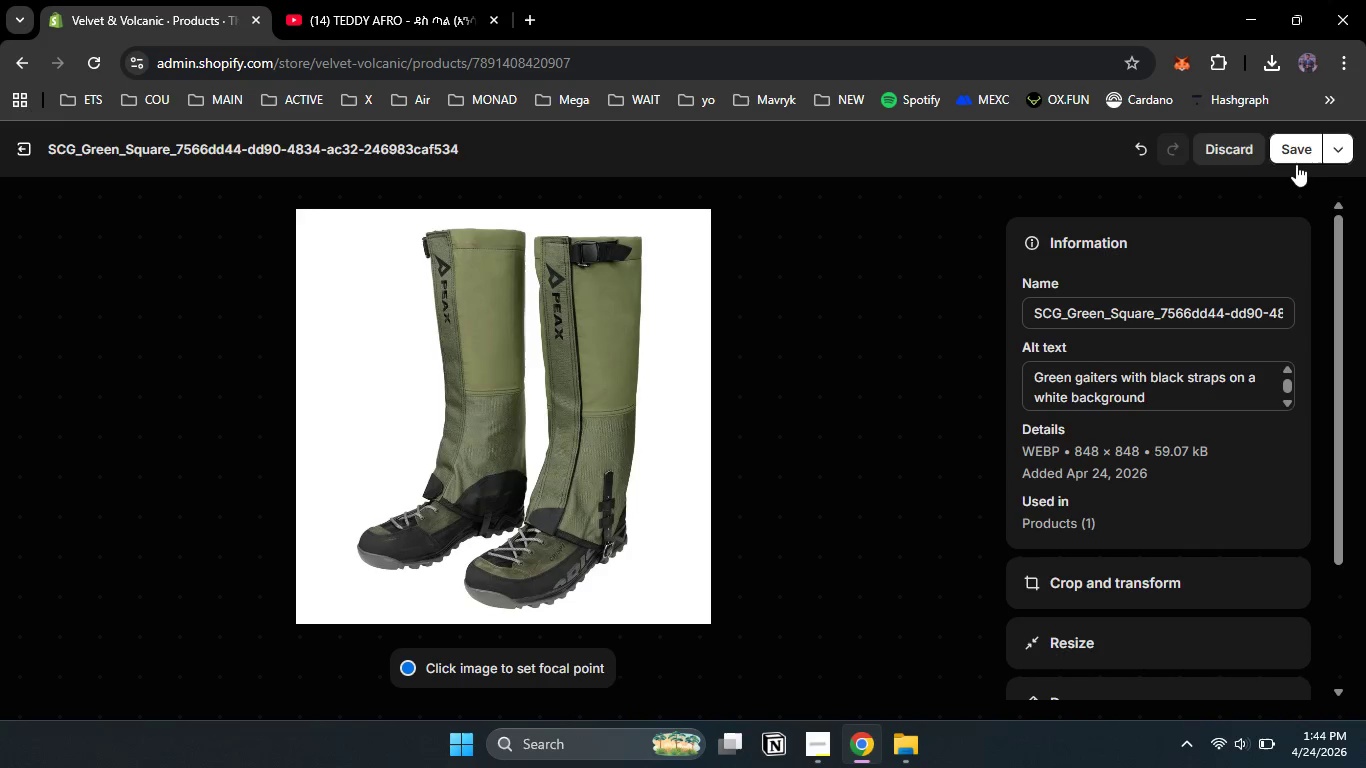 
left_click([1296, 147])
 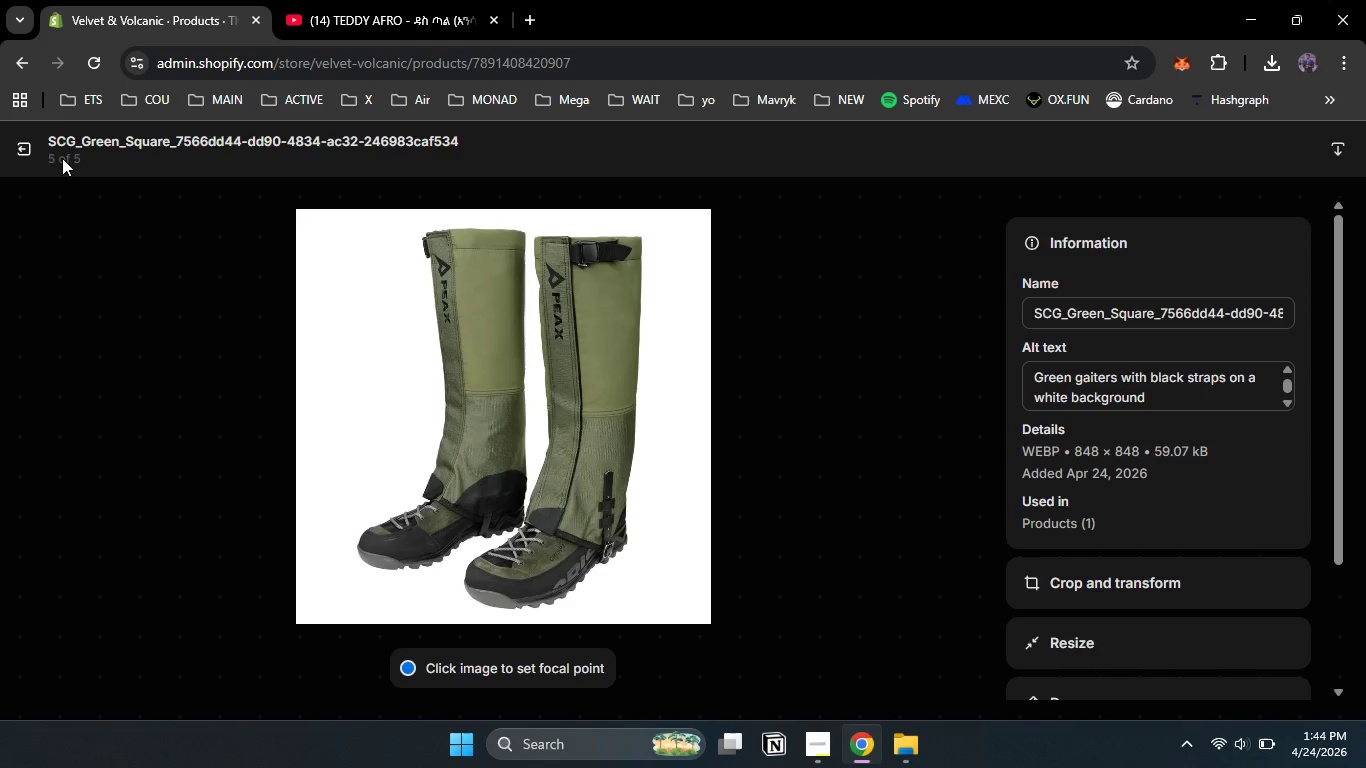 
left_click([34, 152])
 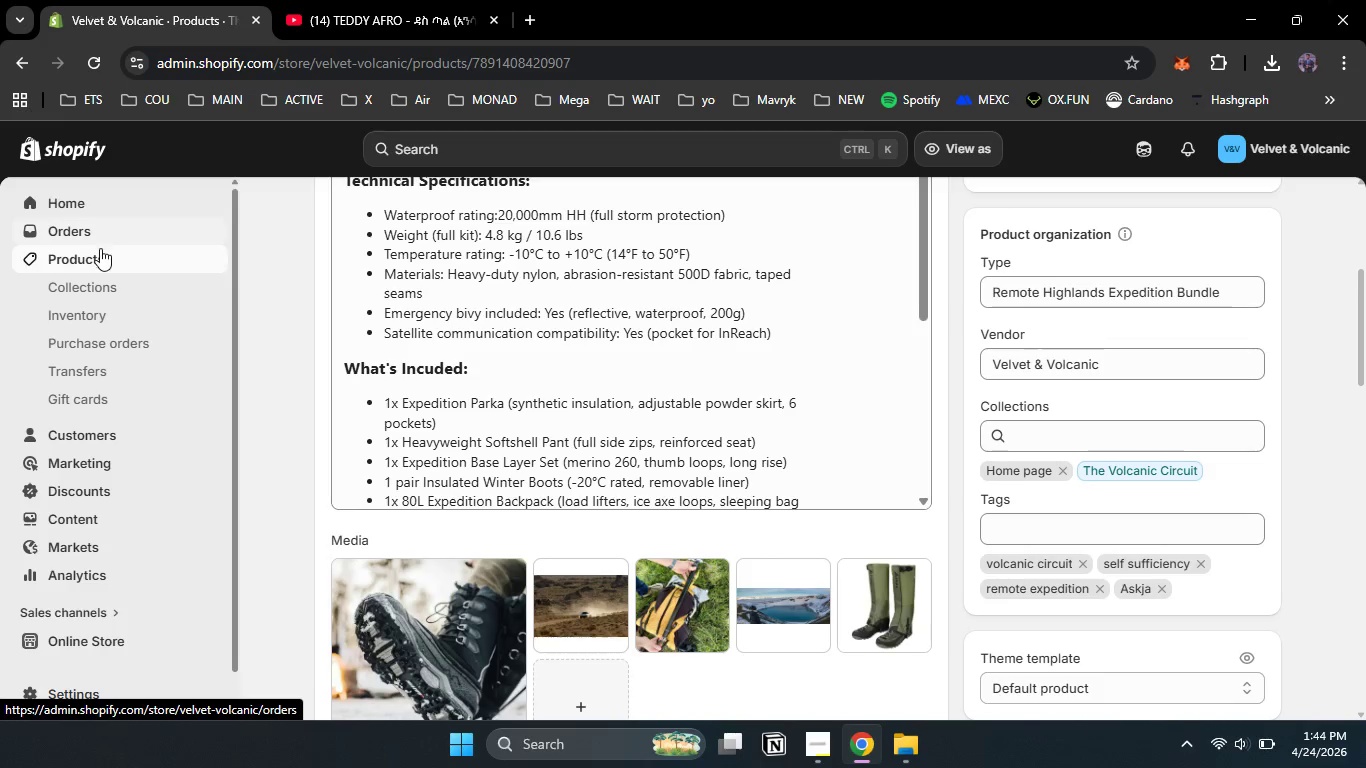 
left_click([101, 255])
 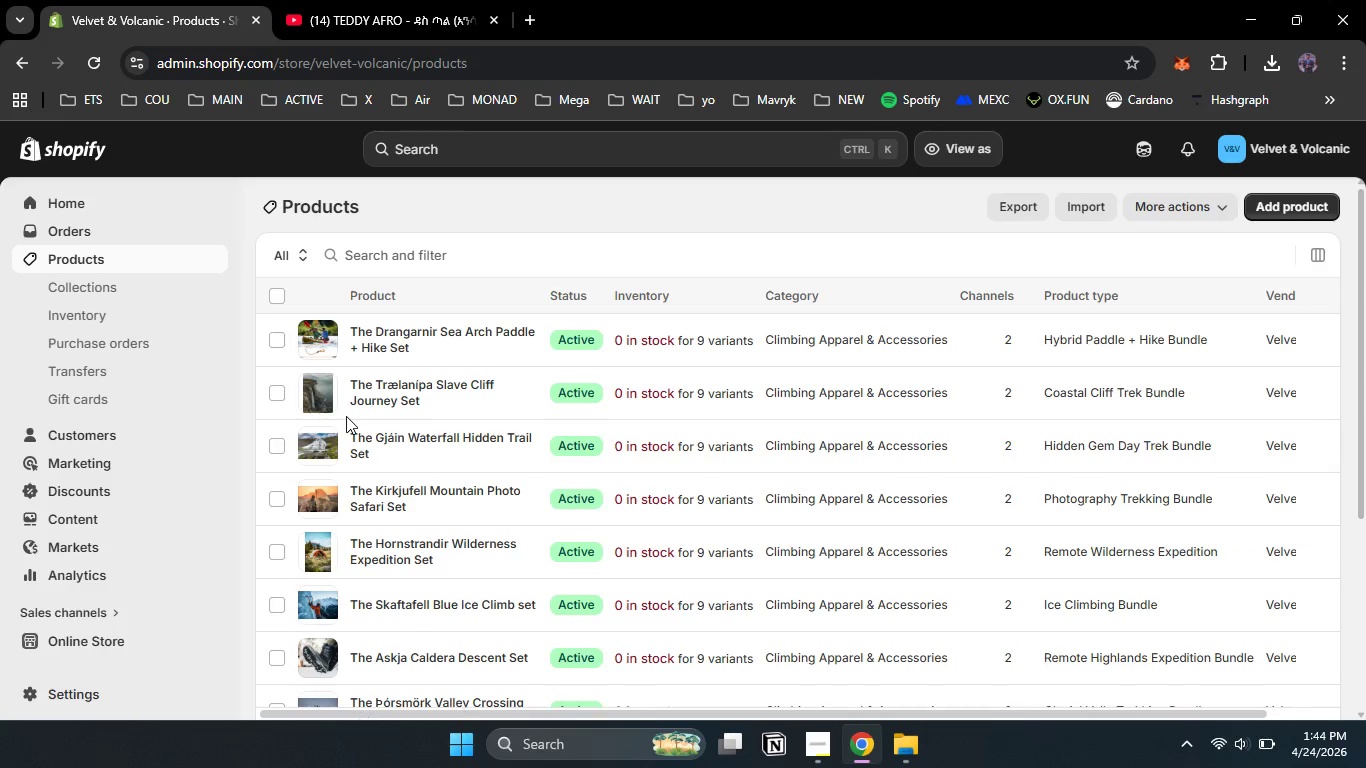 
scroll: coordinate [346, 416], scroll_direction: down, amount: 2.0
 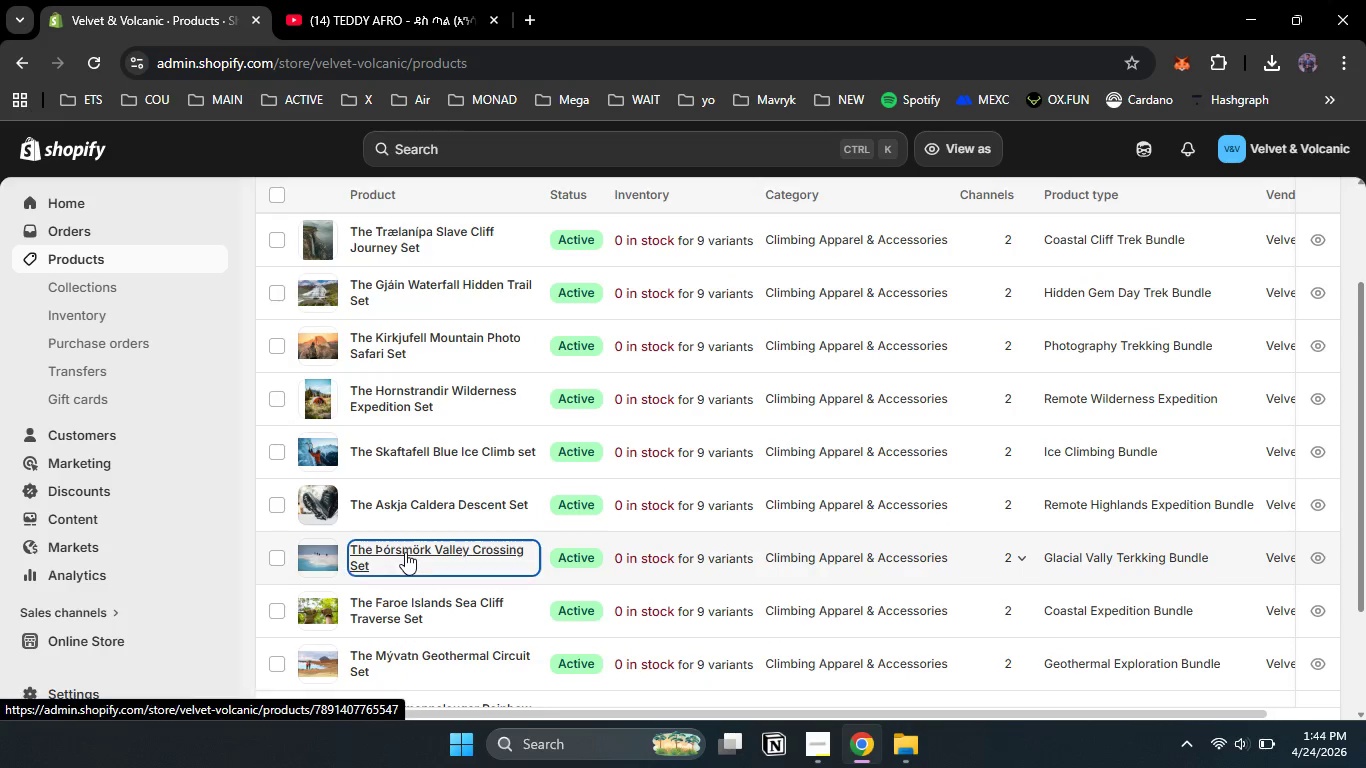 
left_click([405, 552])
 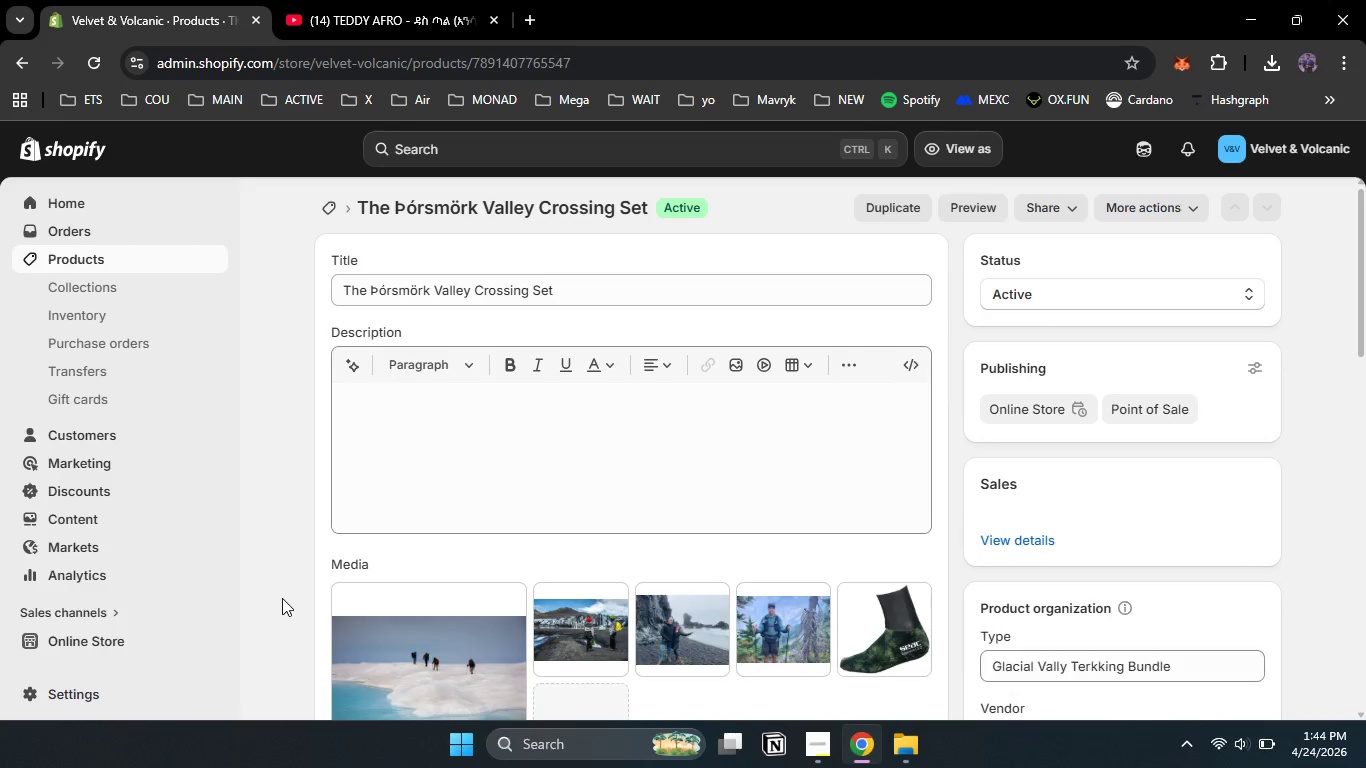 
scroll: coordinate [282, 598], scroll_direction: down, amount: 5.0
 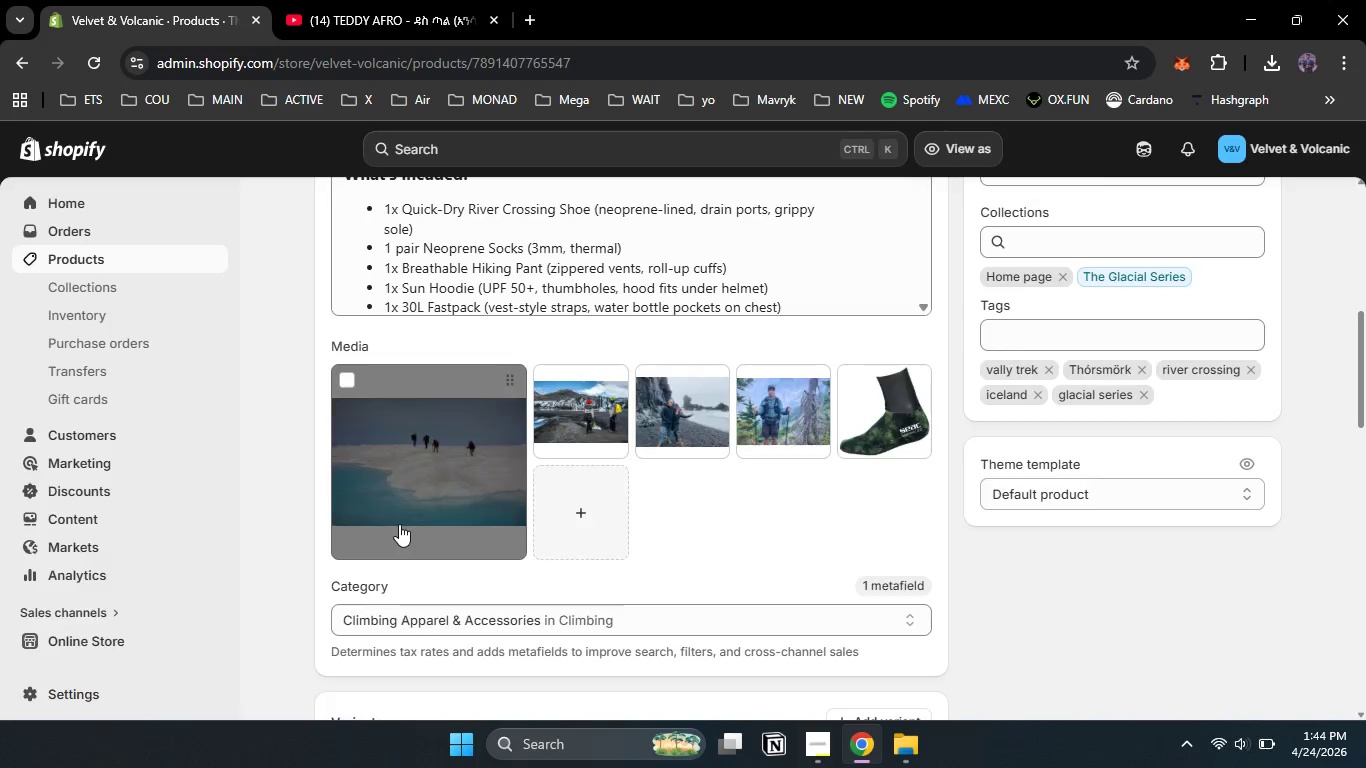 
left_click([399, 524])
 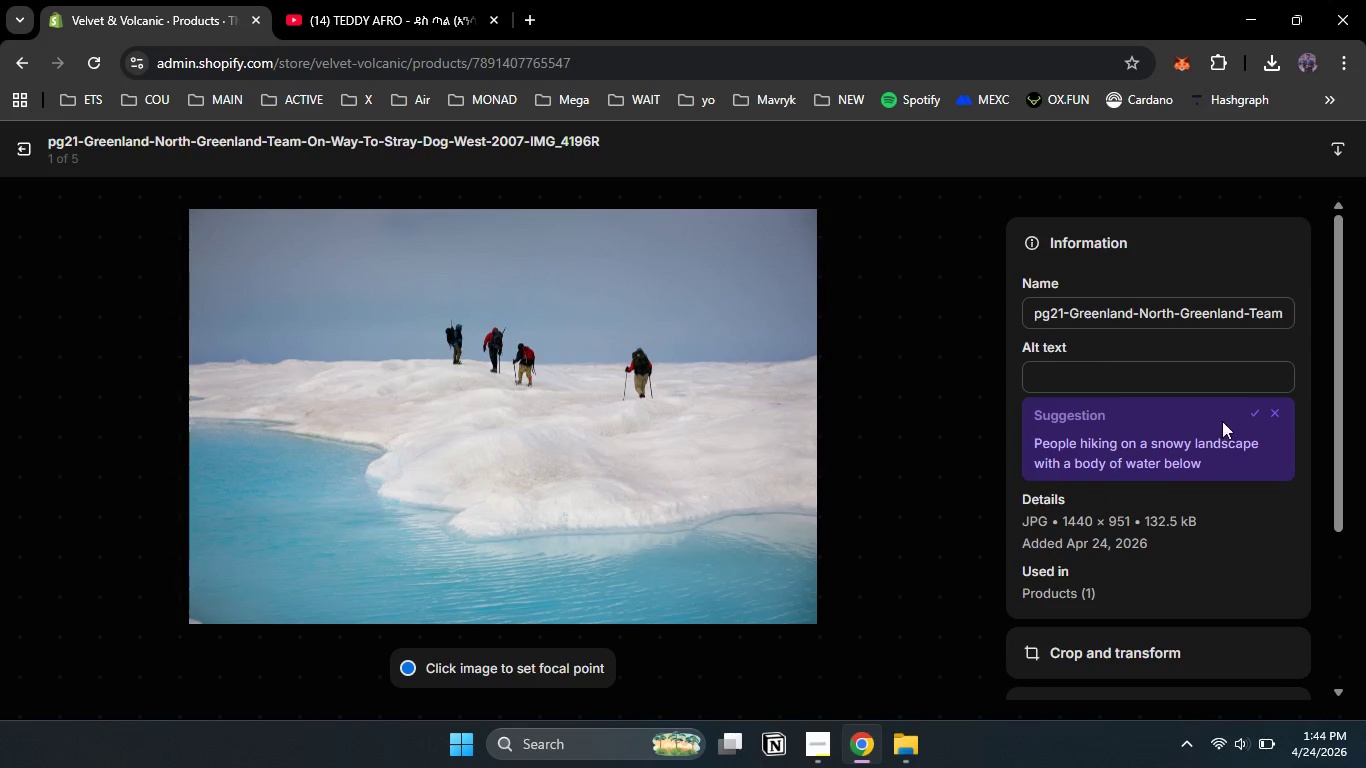 
left_click([1254, 412])
 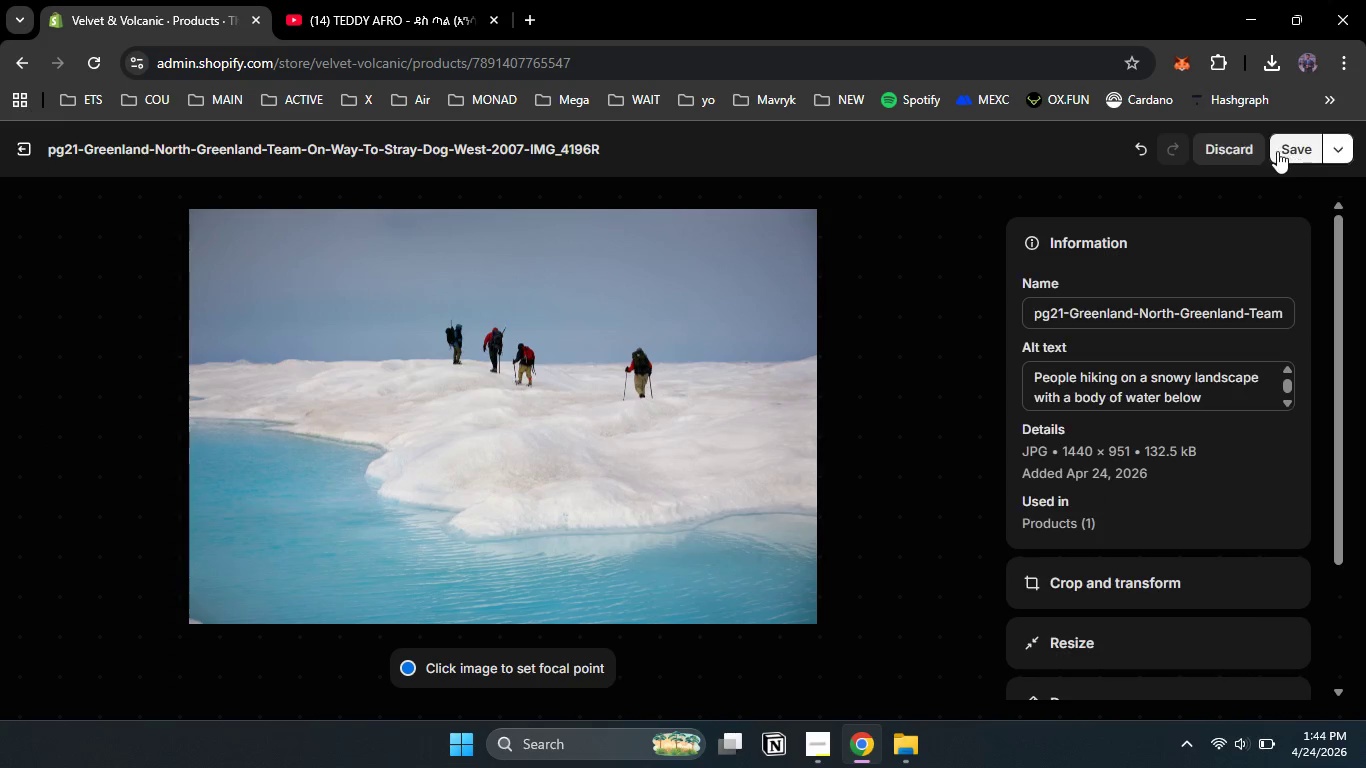 
left_click([1277, 151])
 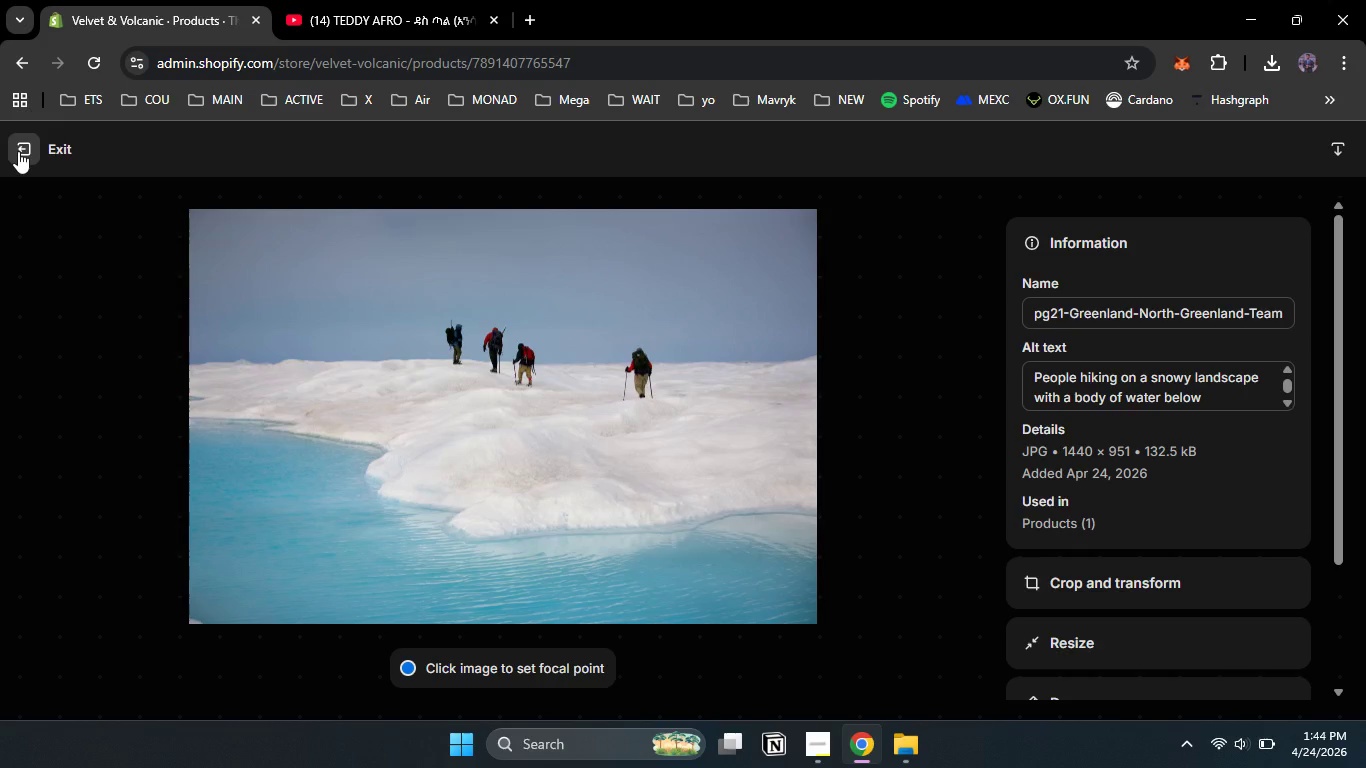 
left_click([18, 151])
 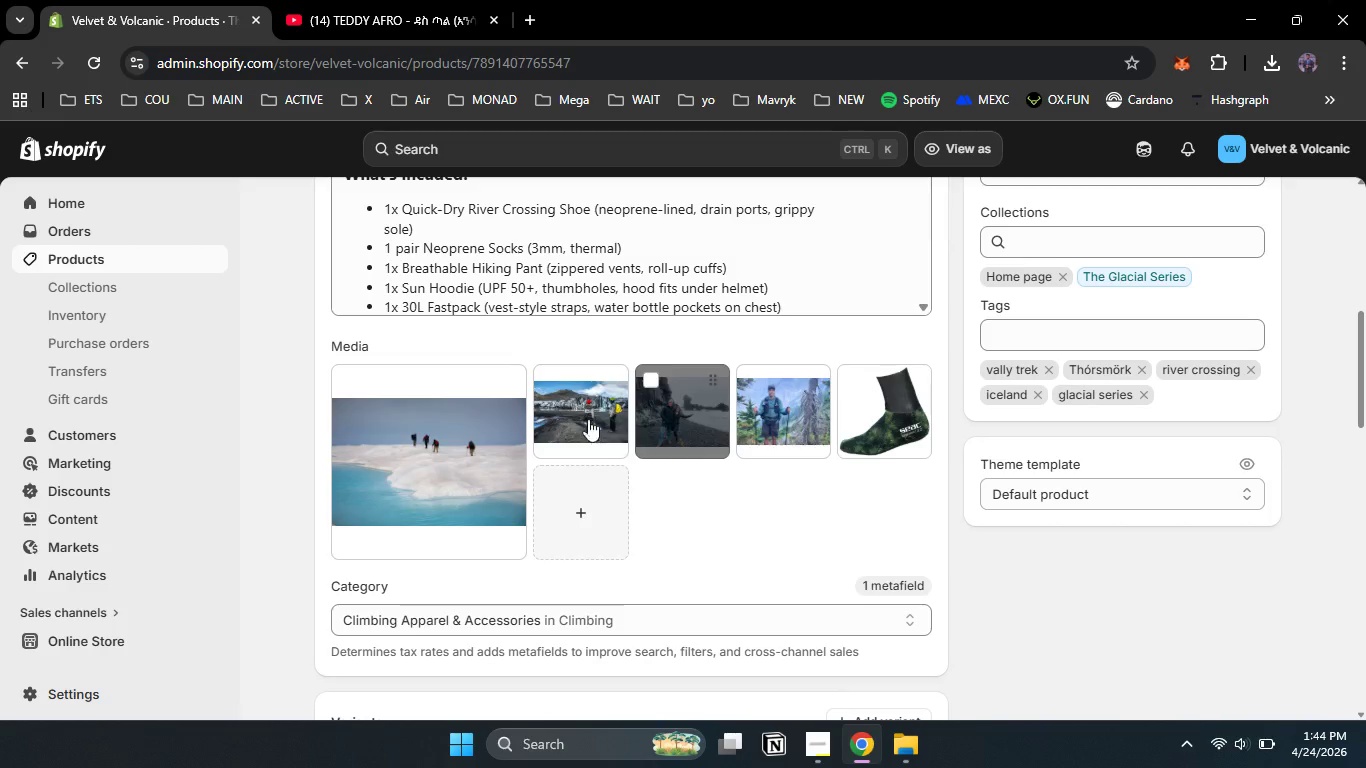 
left_click([588, 419])
 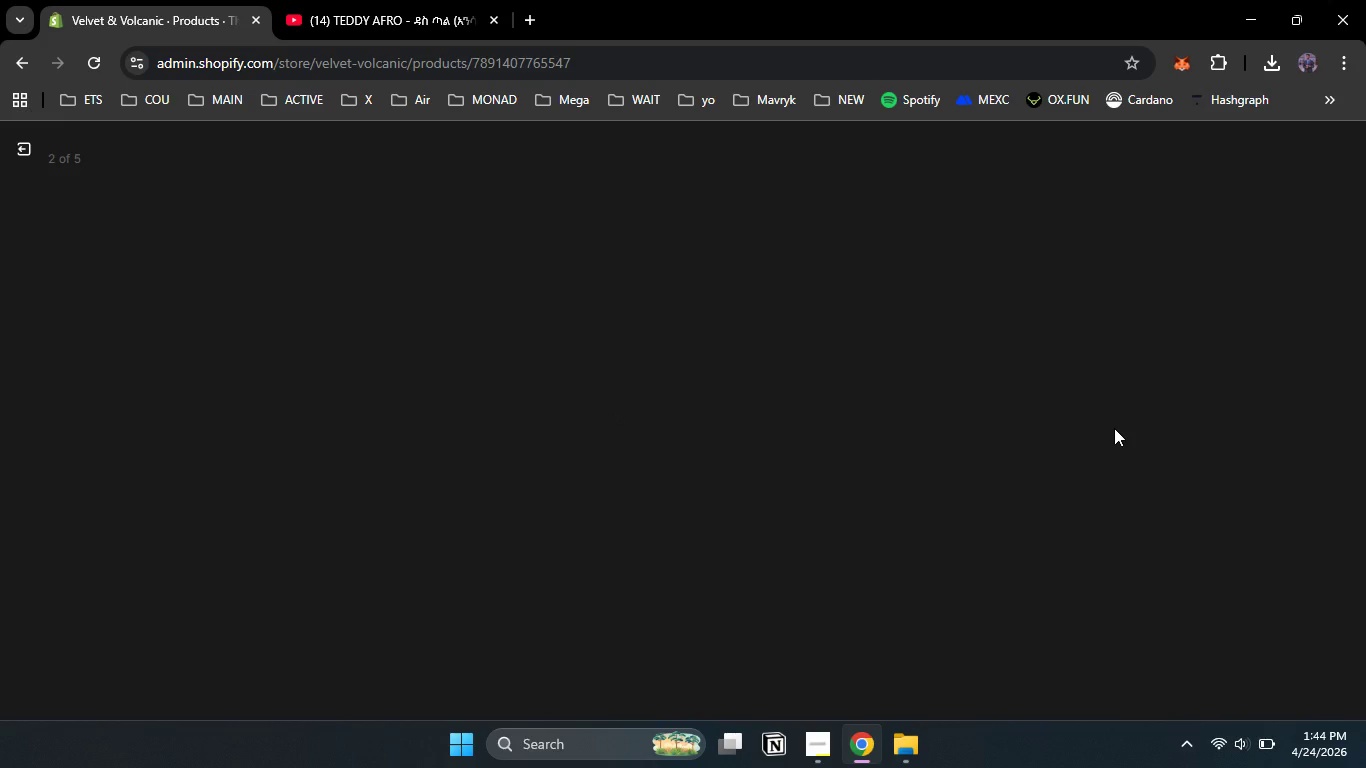 
mouse_move([1121, 428])
 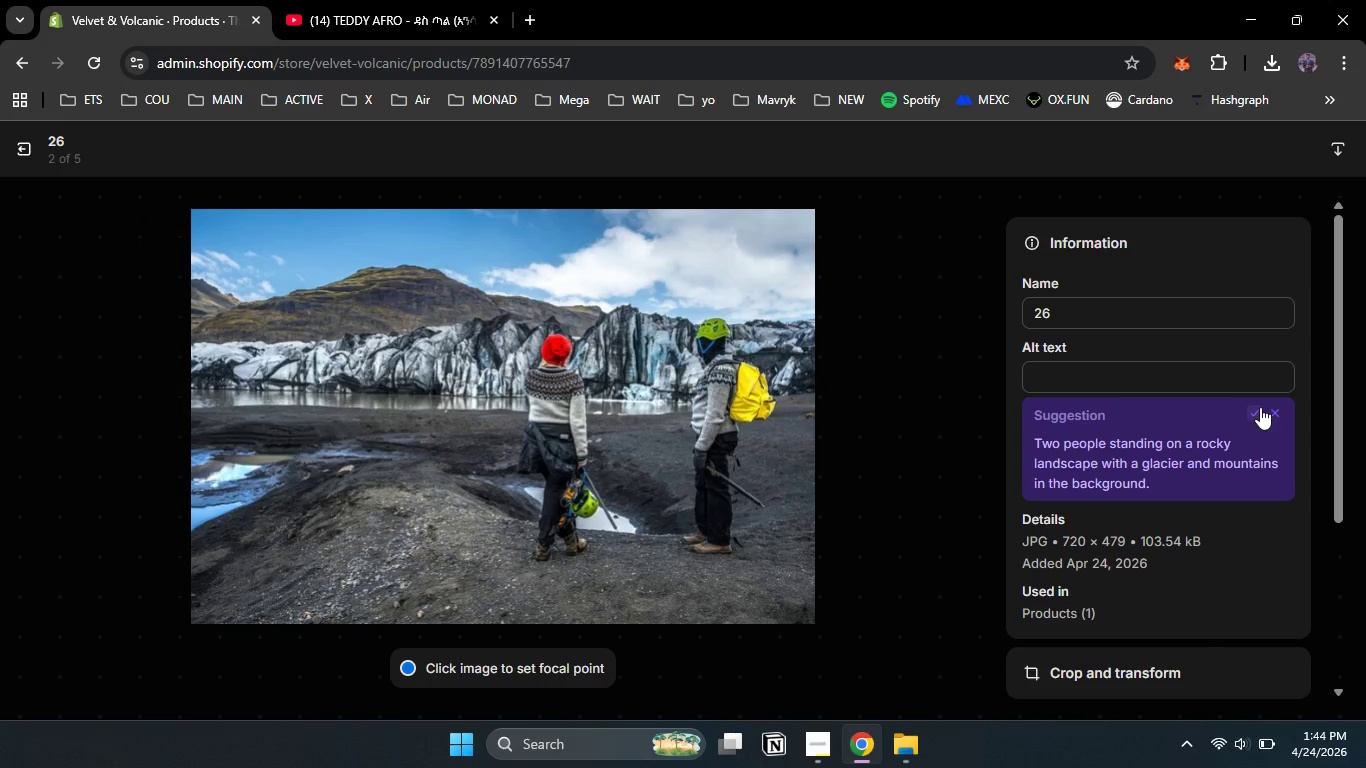 
left_click([1260, 407])
 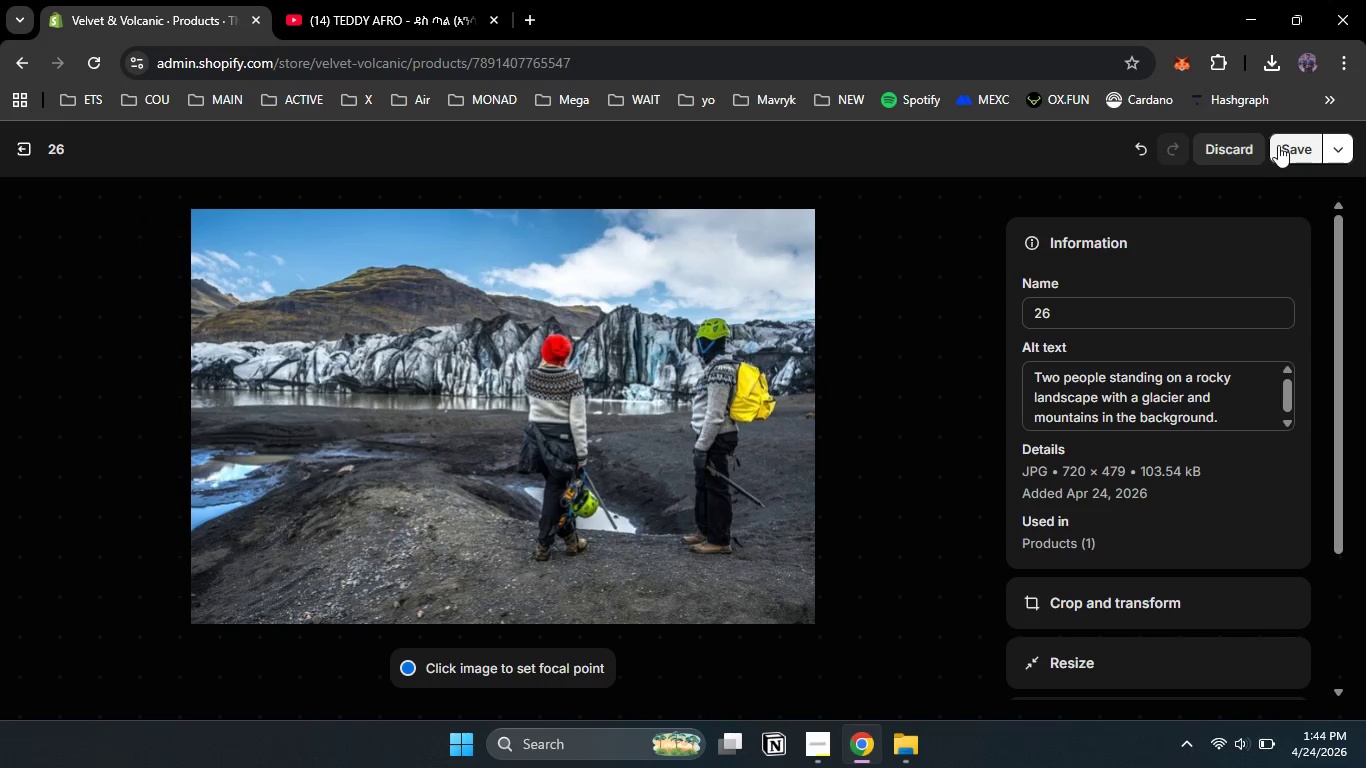 
left_click([1278, 144])
 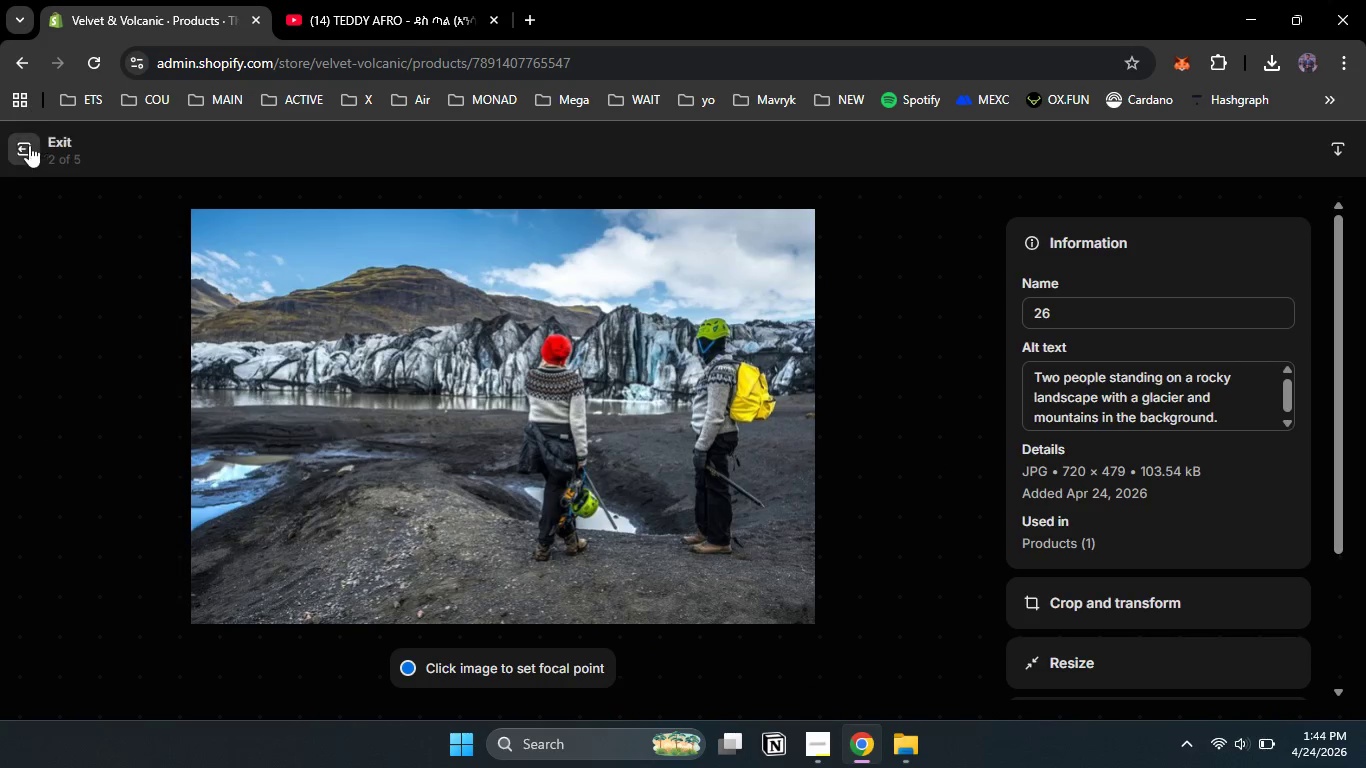 
left_click([24, 145])
 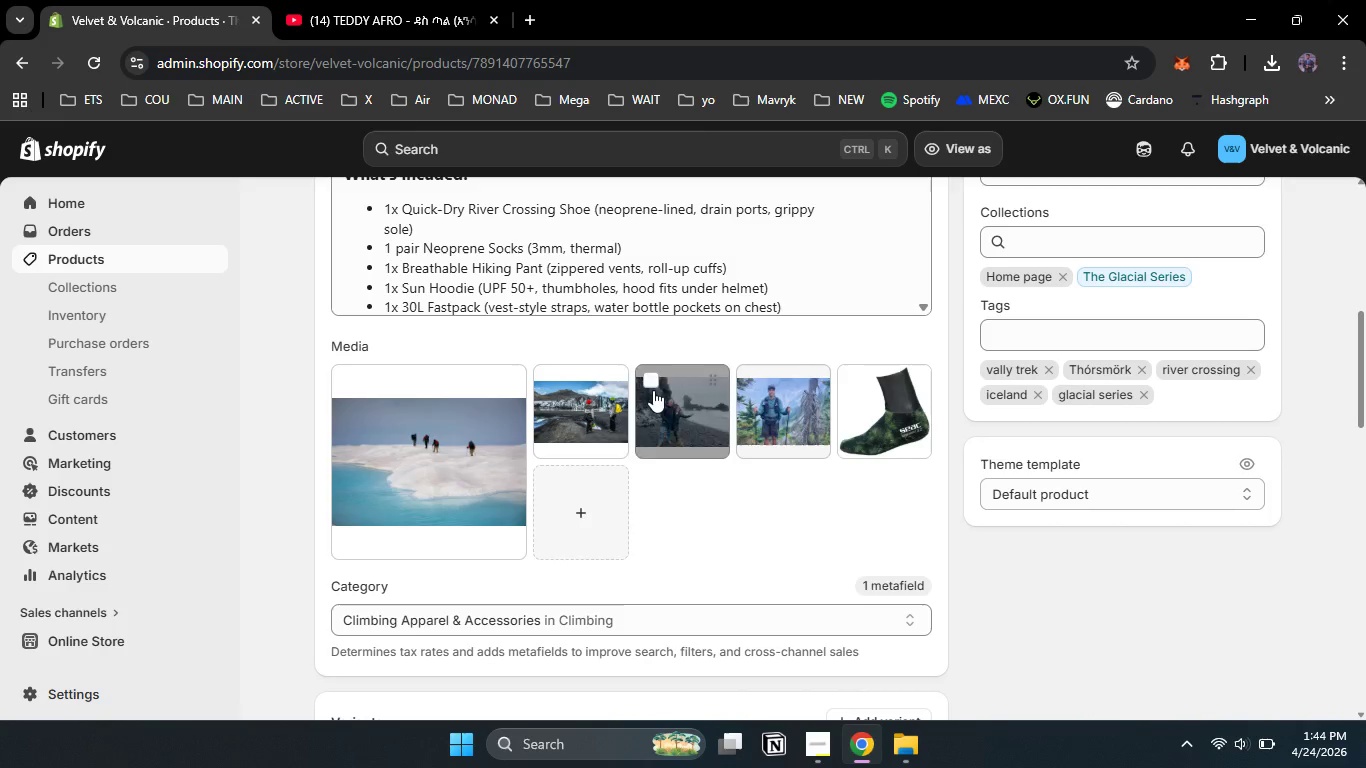 
left_click([653, 390])
 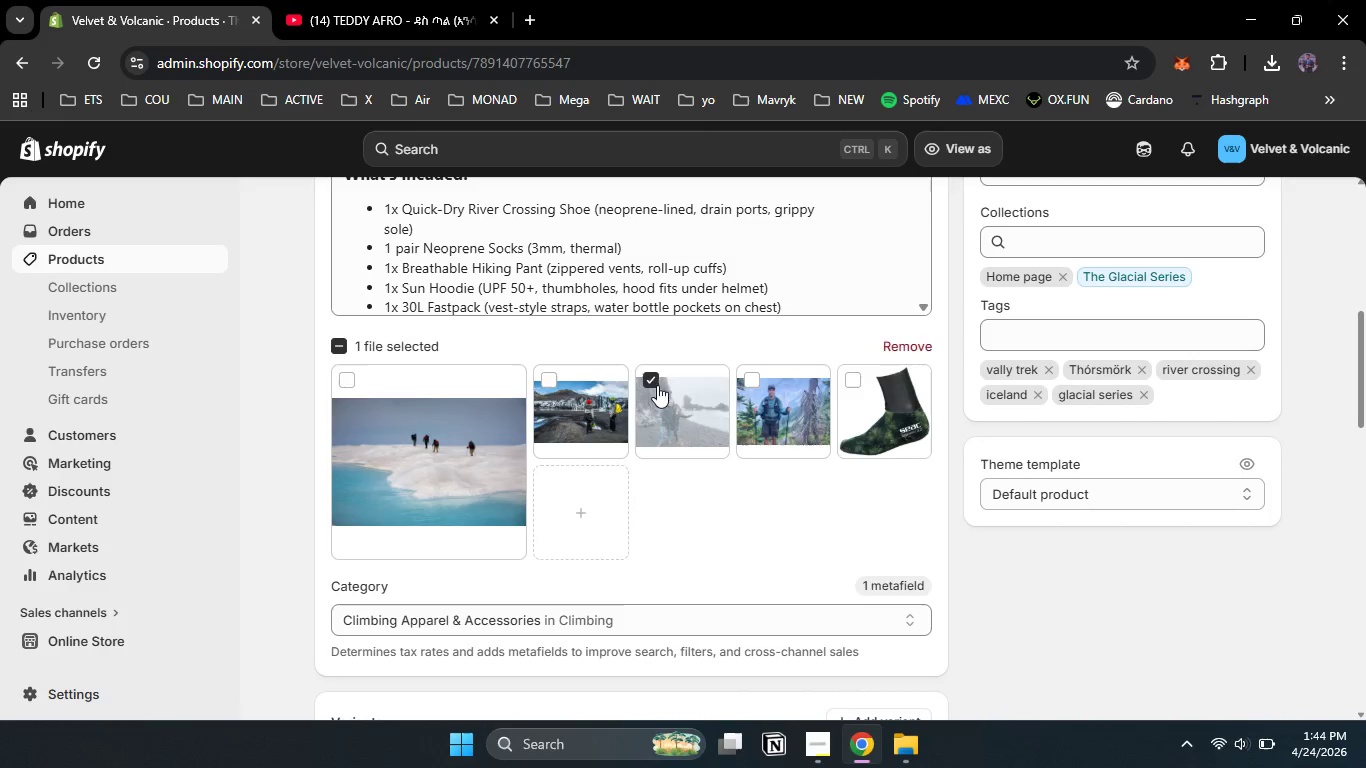 
double_click([683, 411])
 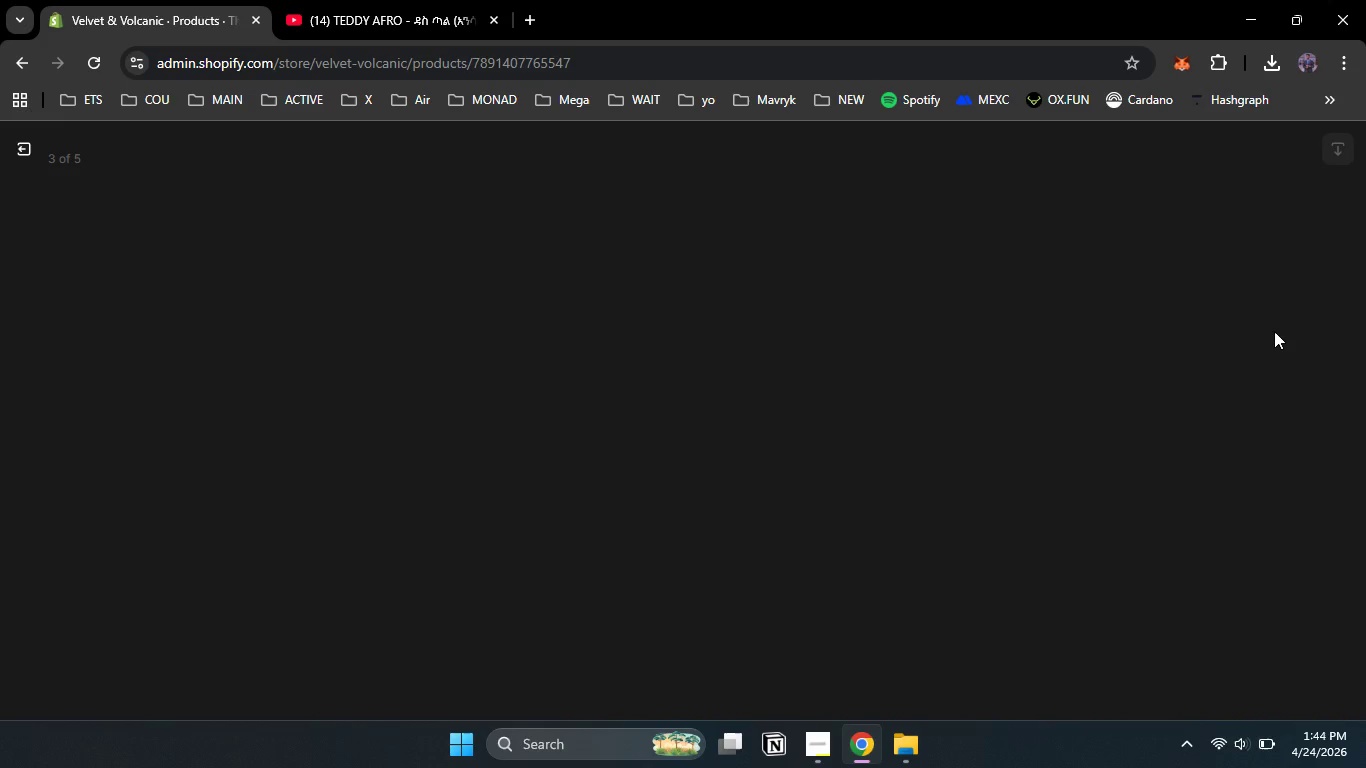 
wait(9.69)
 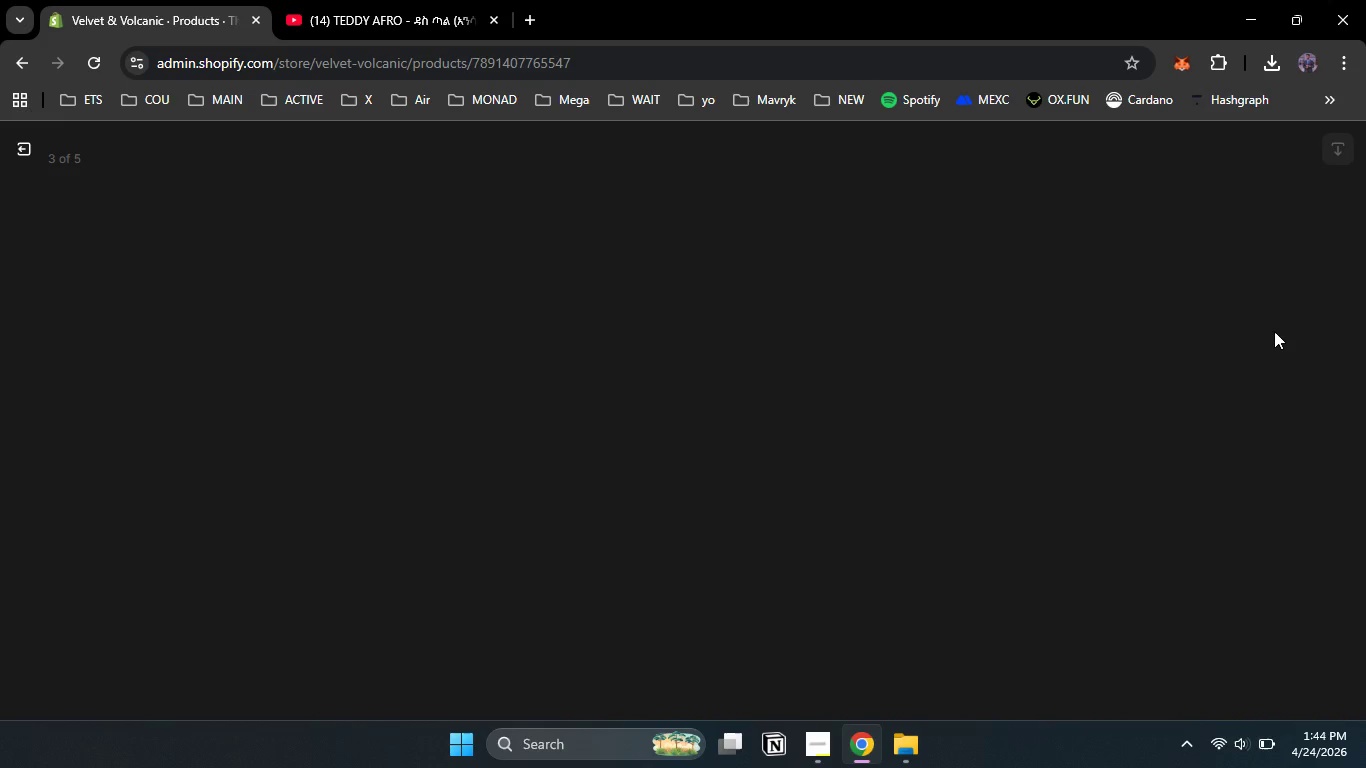 
left_click([1314, 147])
 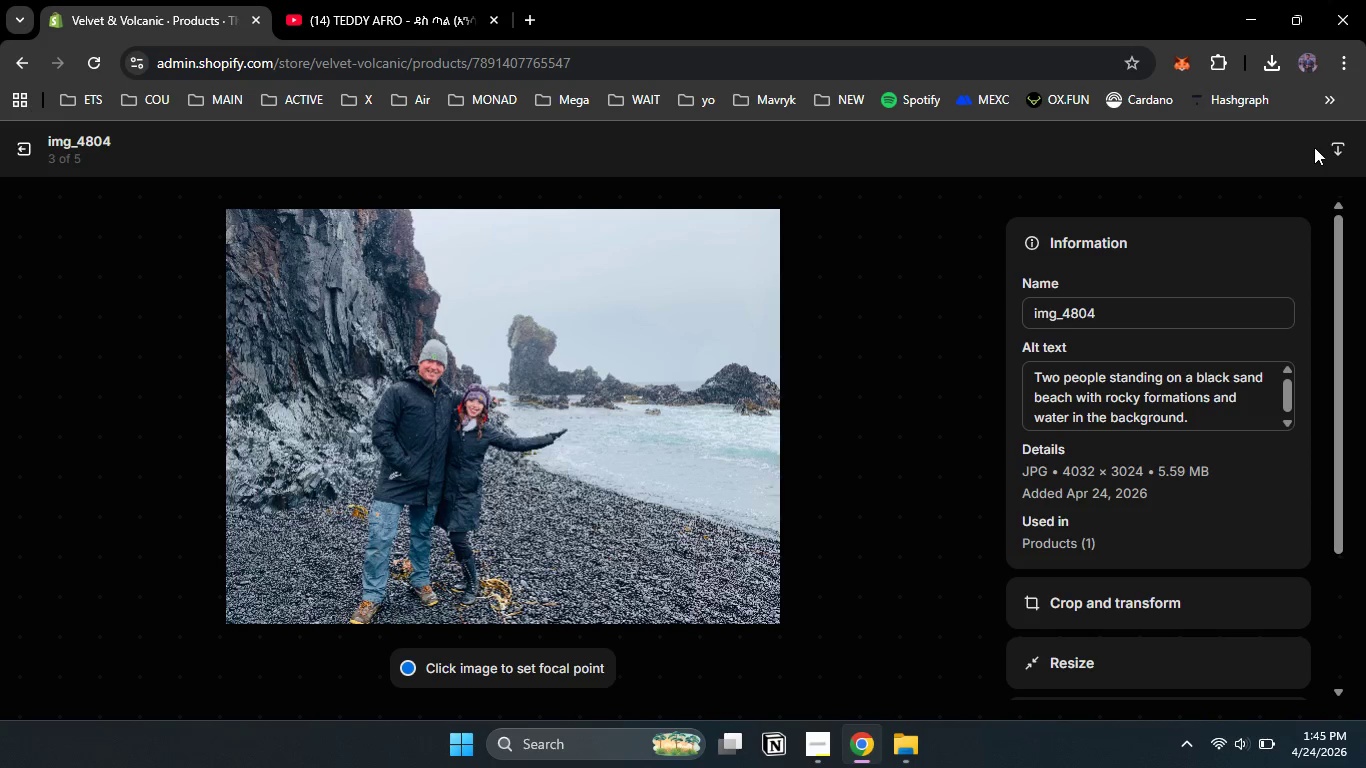 
wait(10.09)
 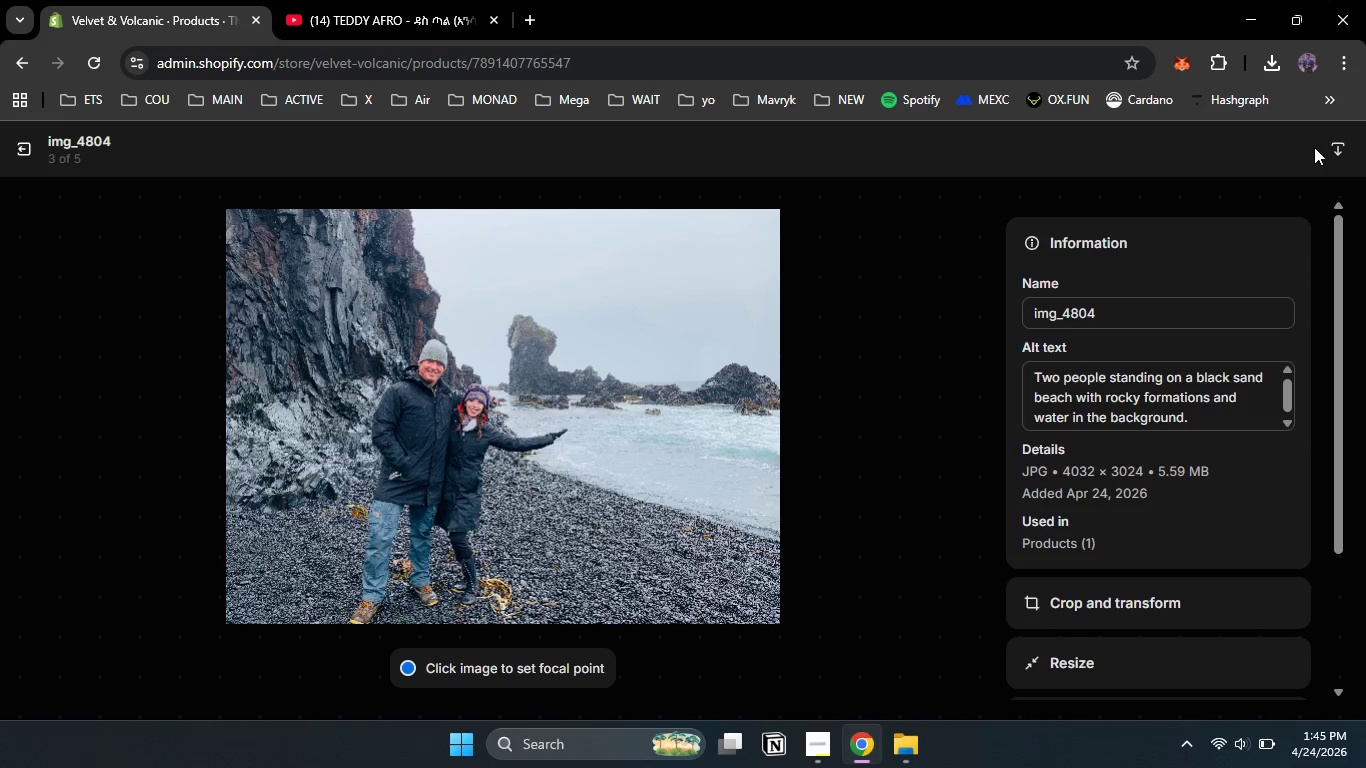 
left_click([24, 156])
 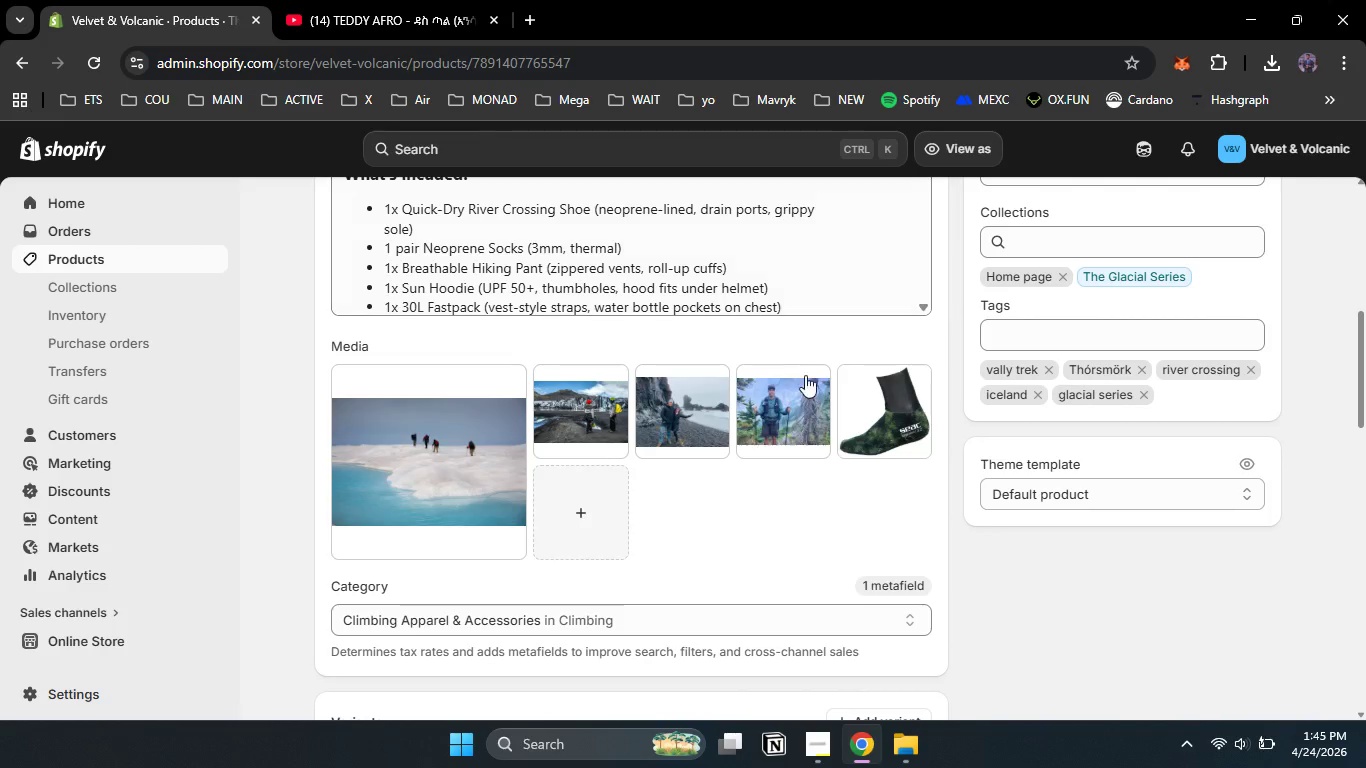 
left_click([809, 420])
 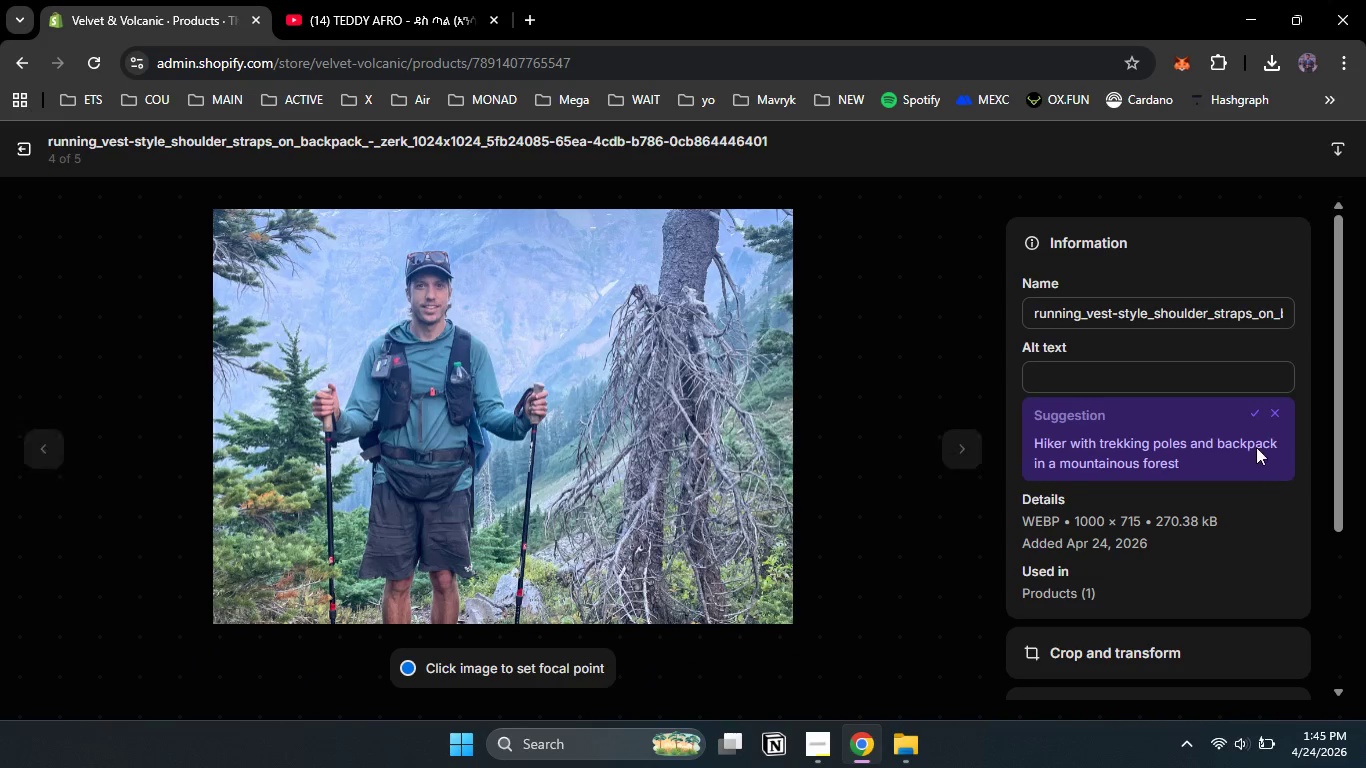 
wait(5.02)
 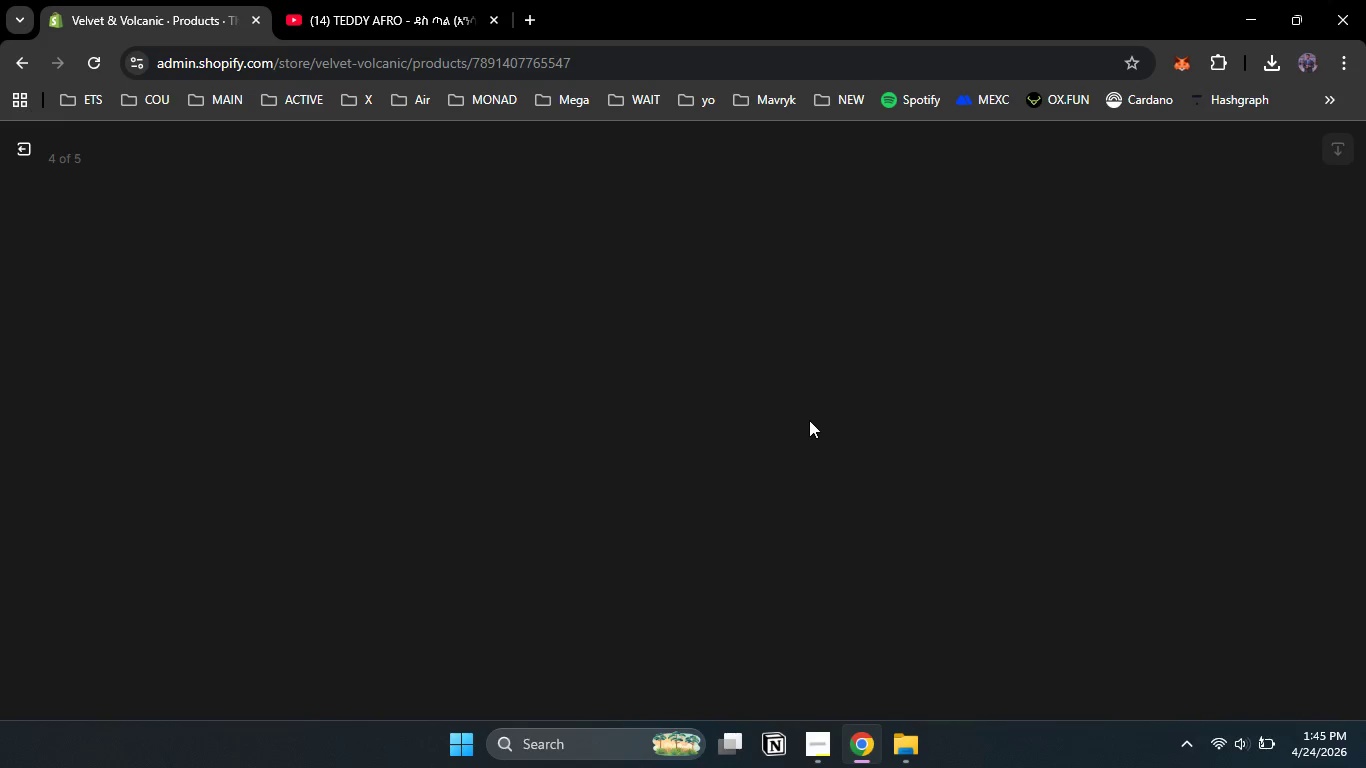 
left_click([1255, 414])
 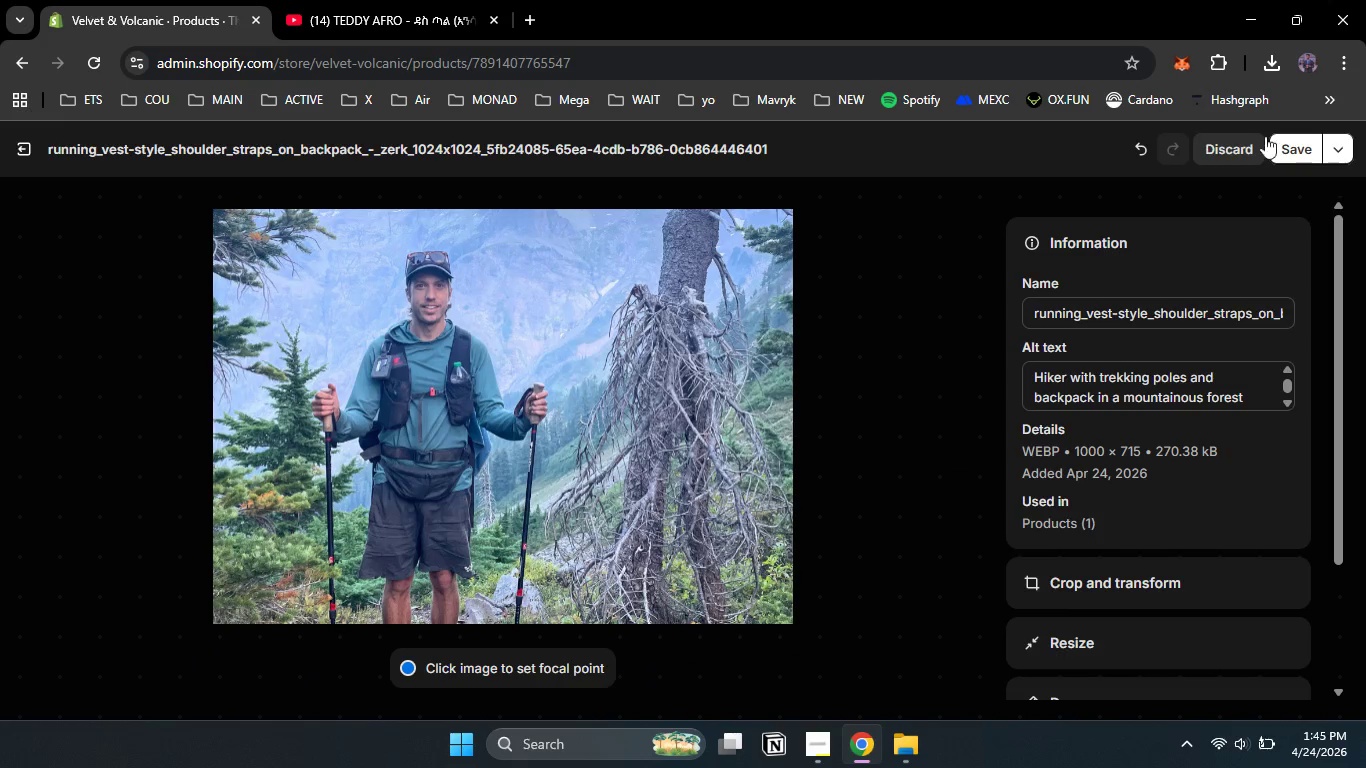 
left_click([1295, 141])
 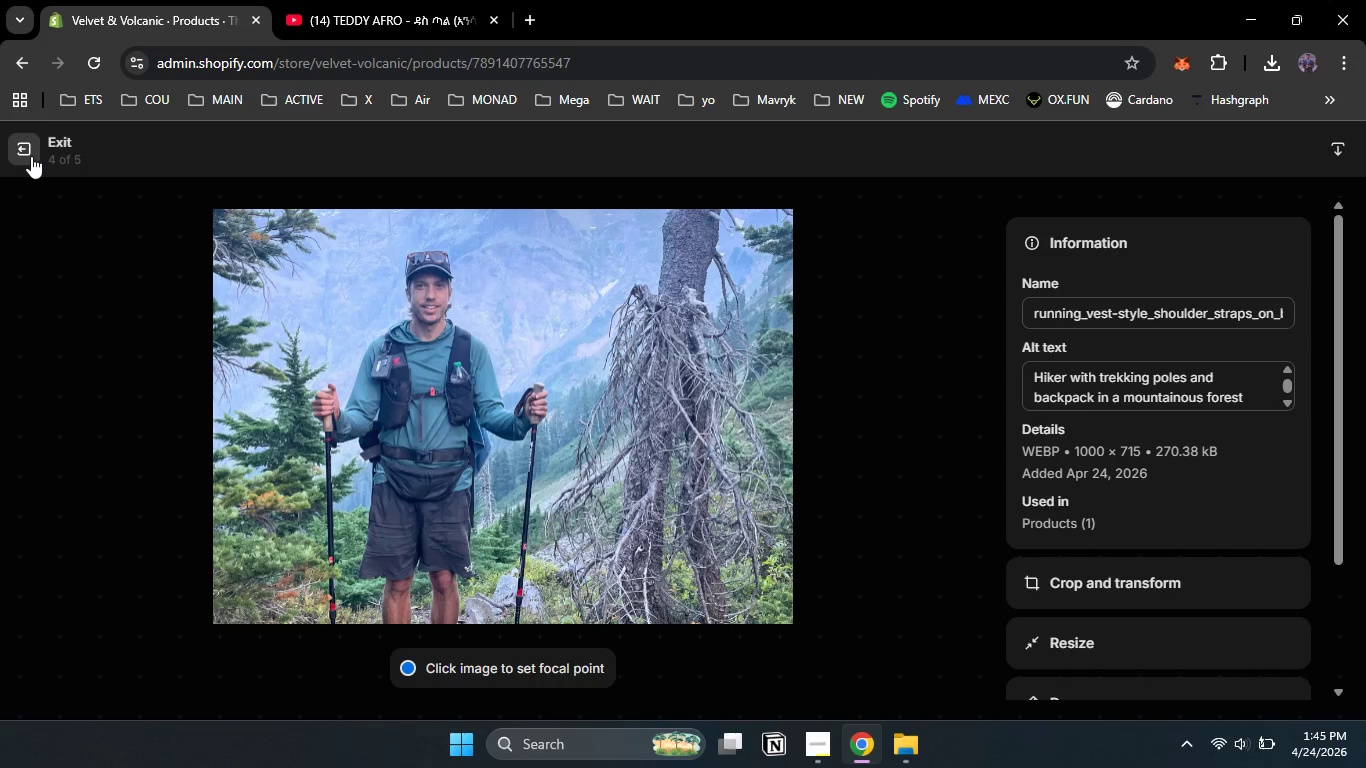 
left_click([30, 154])
 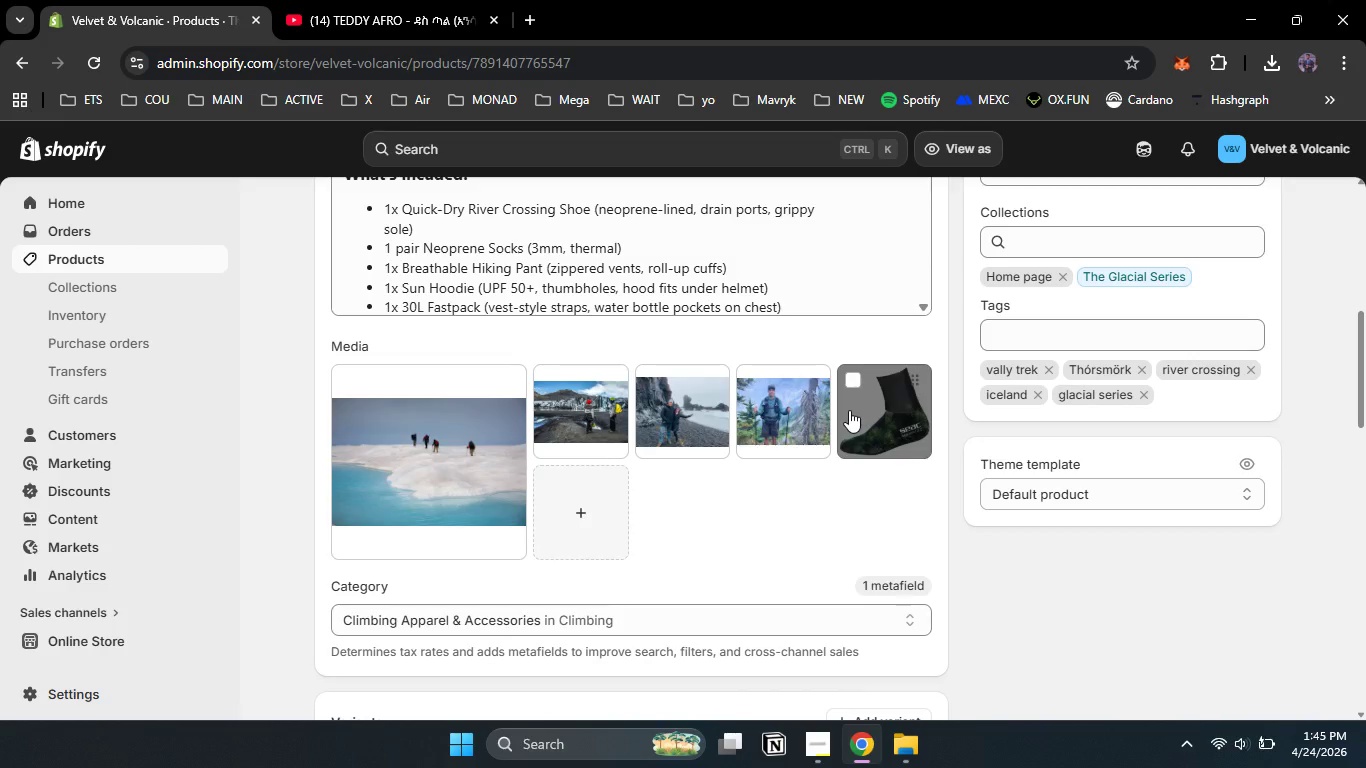 
left_click([849, 410])
 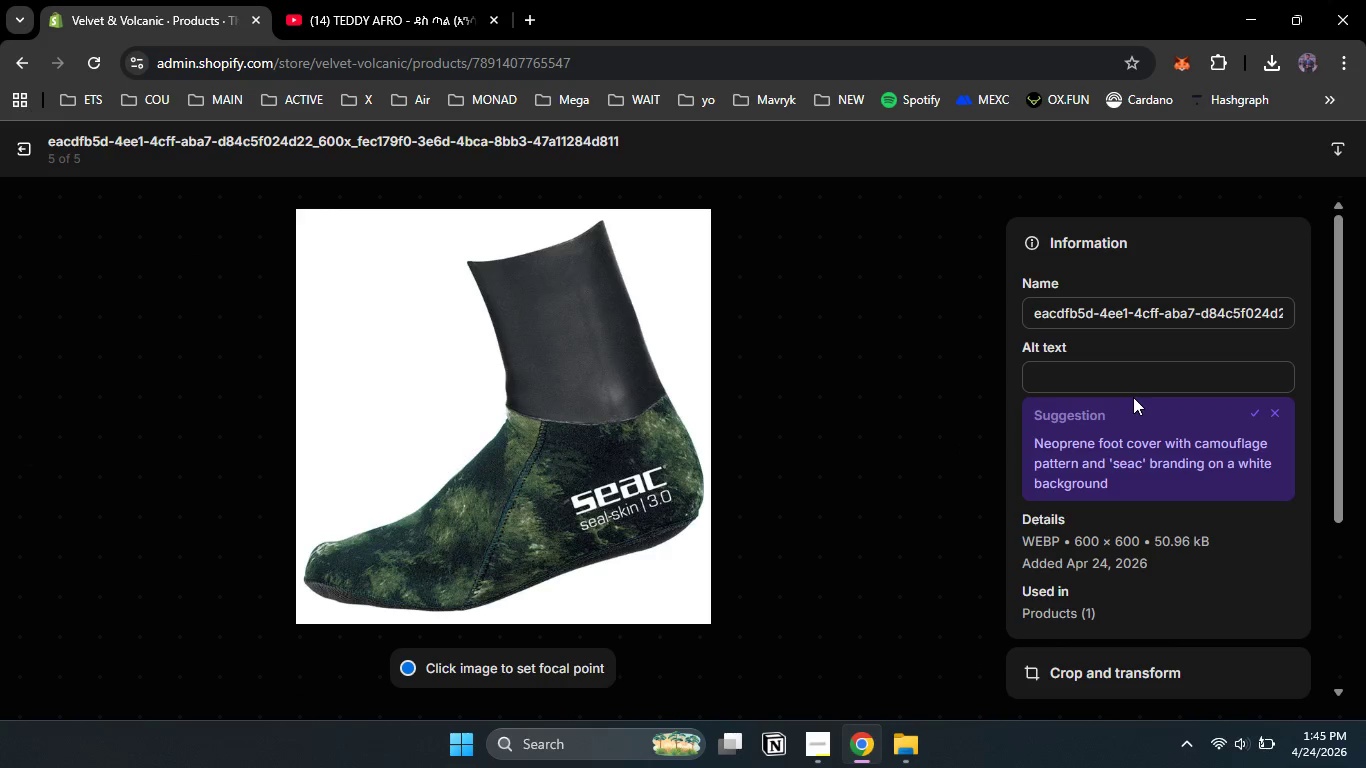 
left_click([1259, 411])
 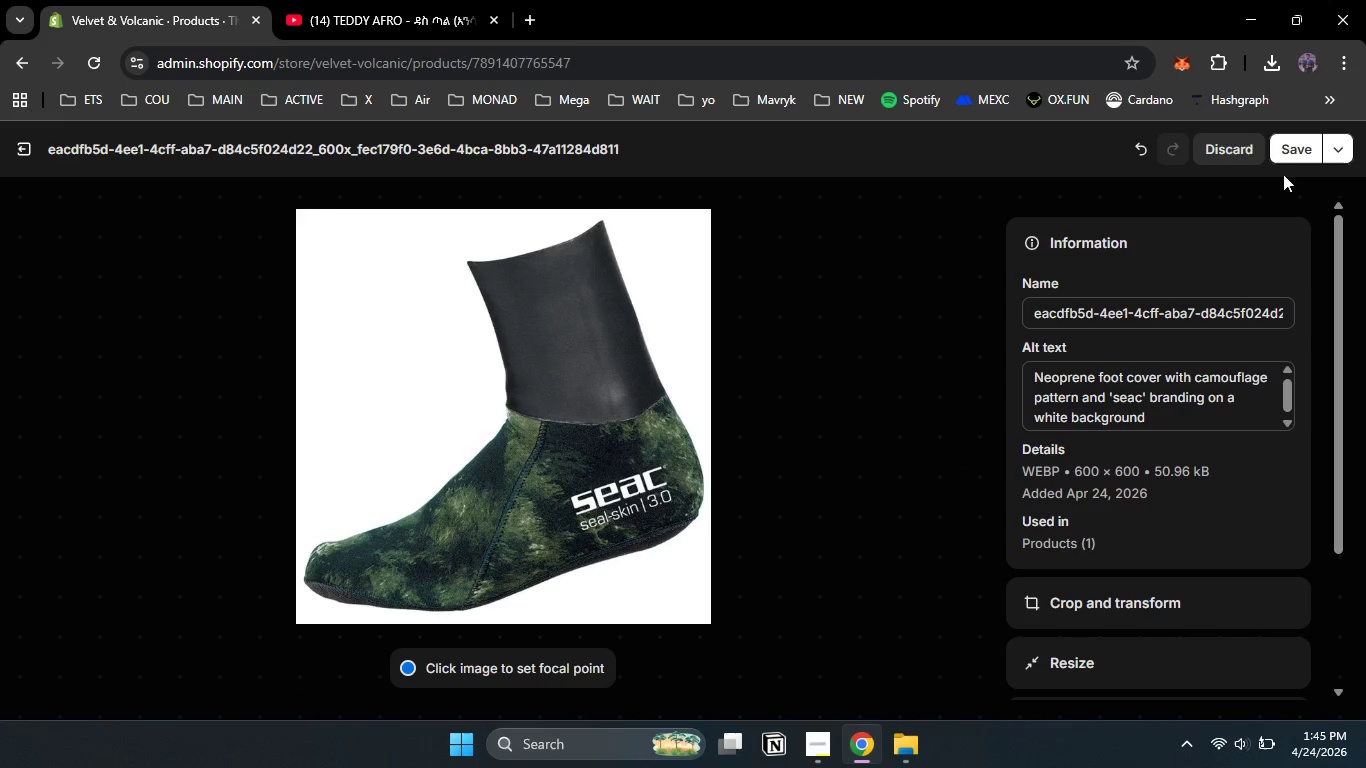 
left_click([1292, 153])
 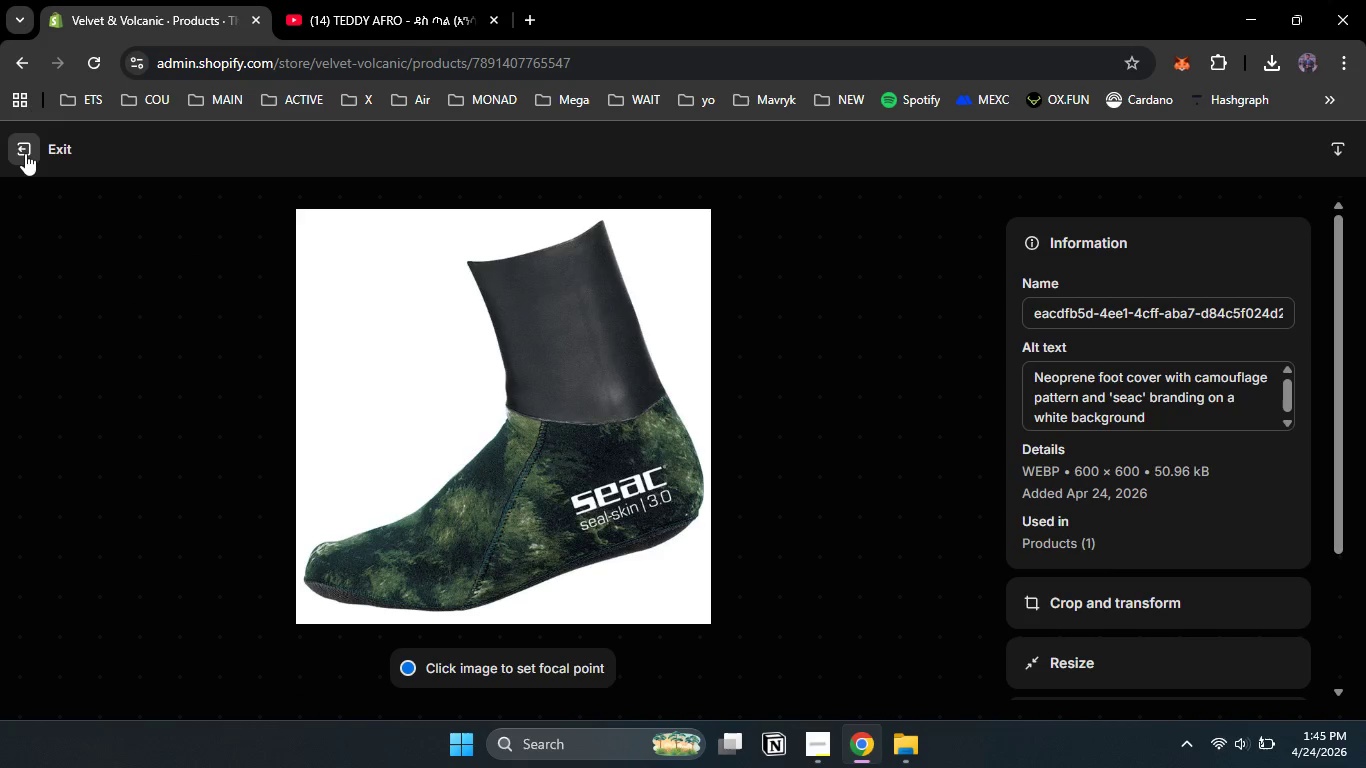 
left_click([25, 153])
 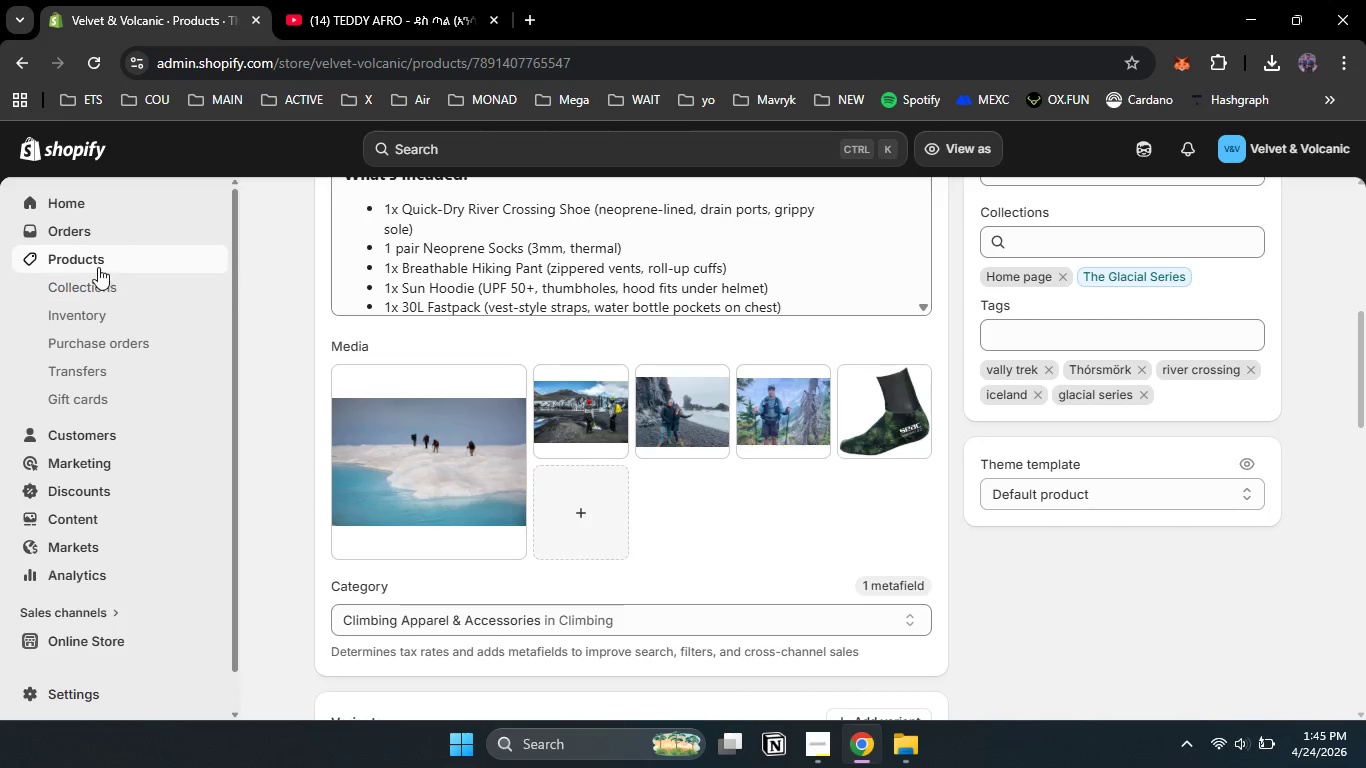 
left_click([97, 266])
 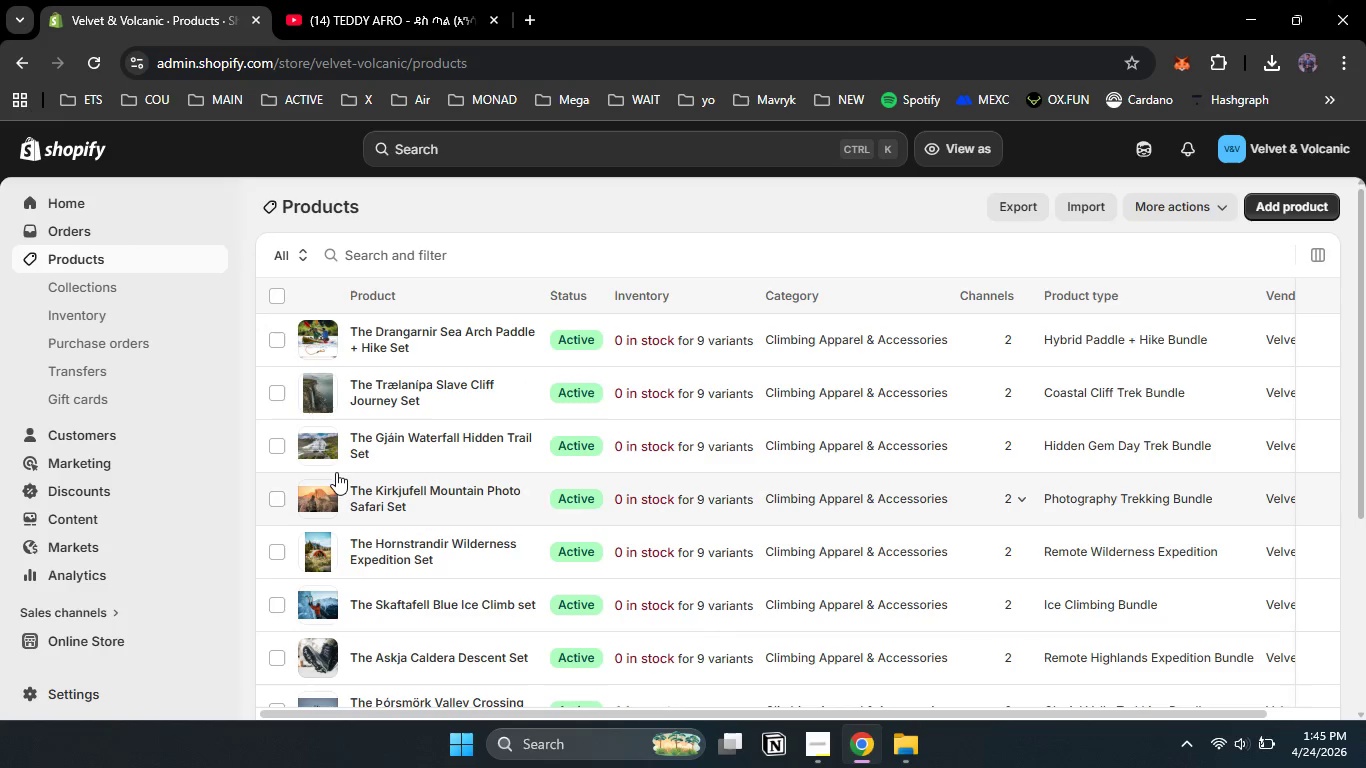 
scroll: coordinate [336, 472], scroll_direction: down, amount: 3.0
 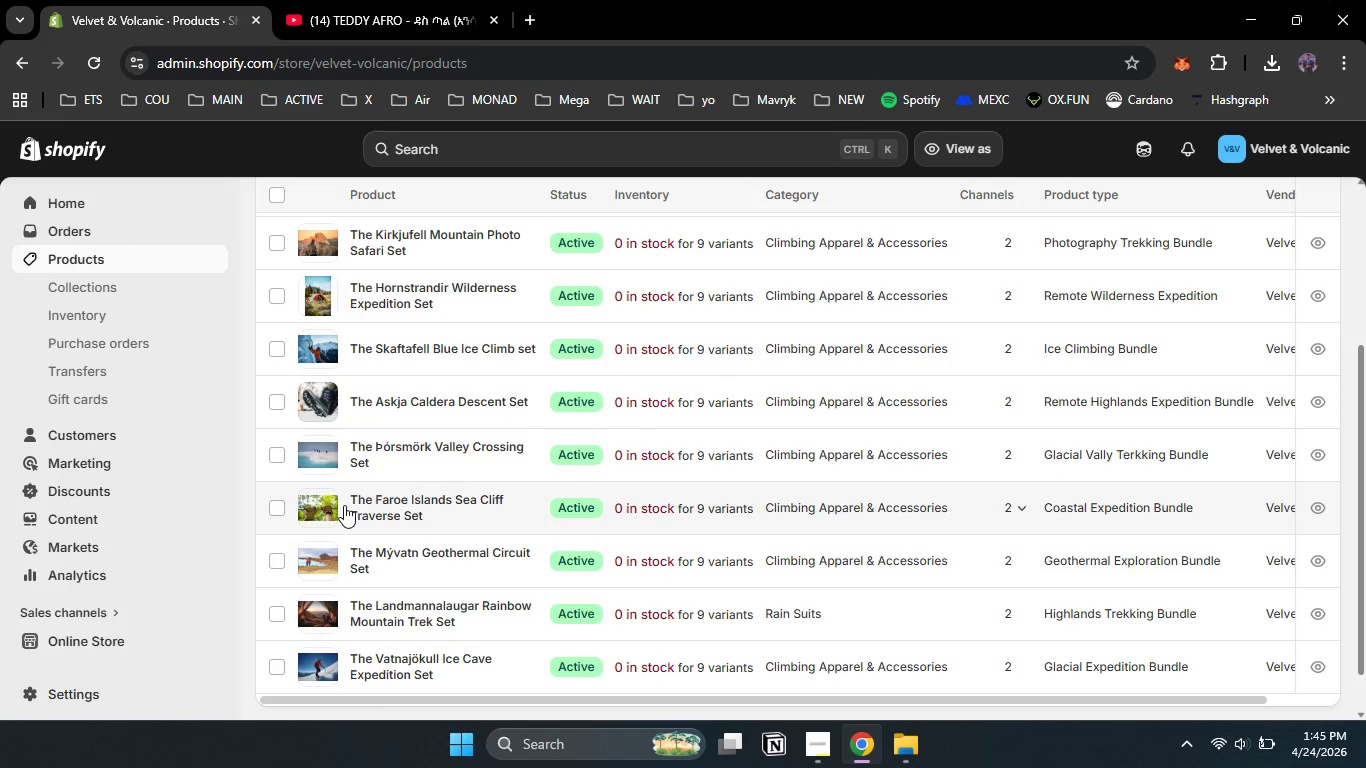 
left_click([344, 505])
 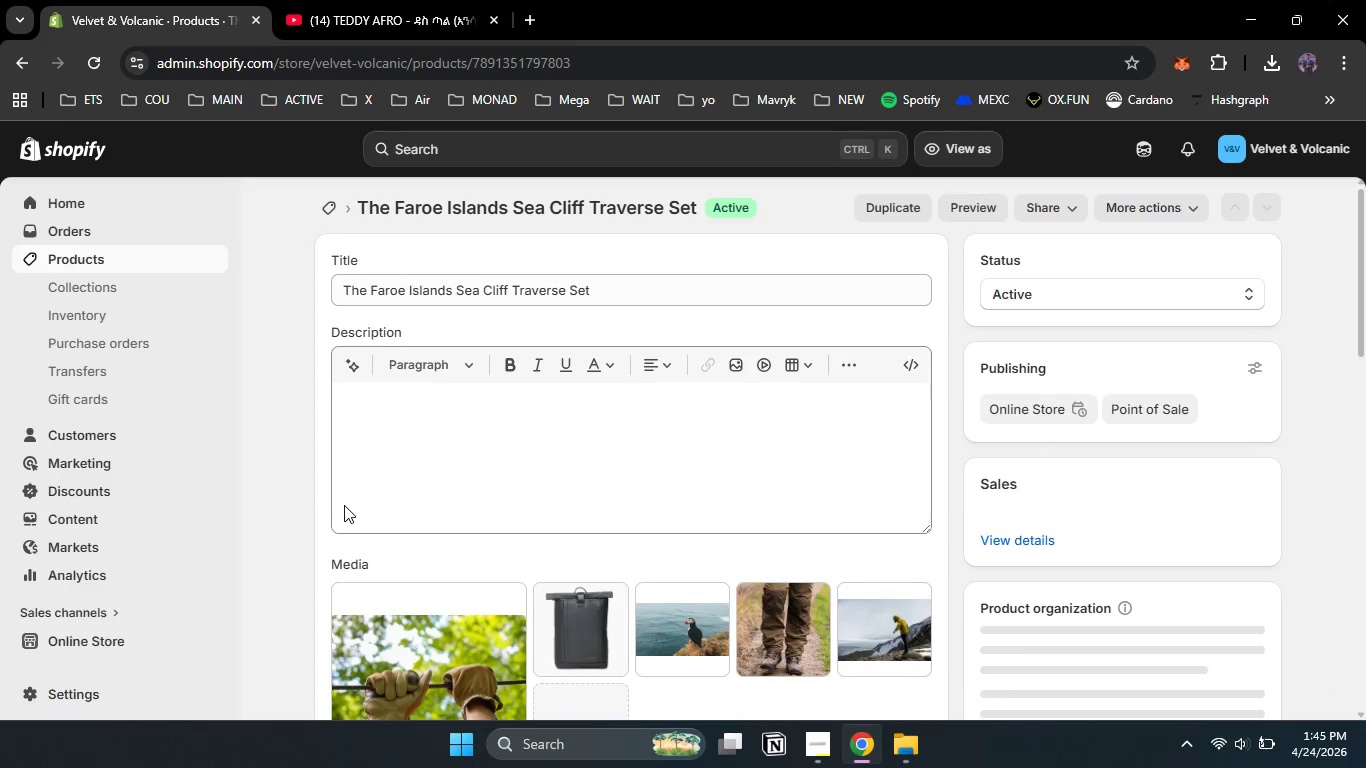 
scroll: coordinate [344, 505], scroll_direction: down, amount: 2.0
 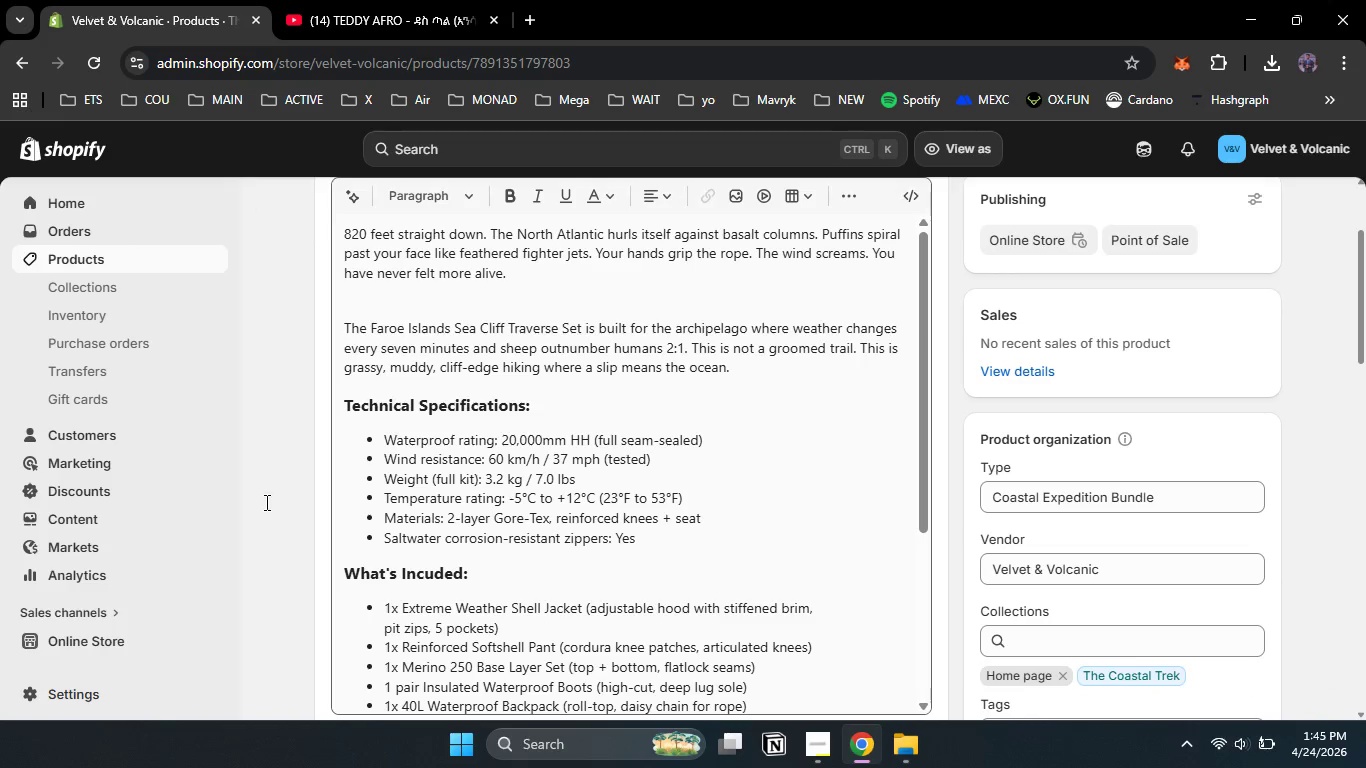 
left_click([264, 500])
 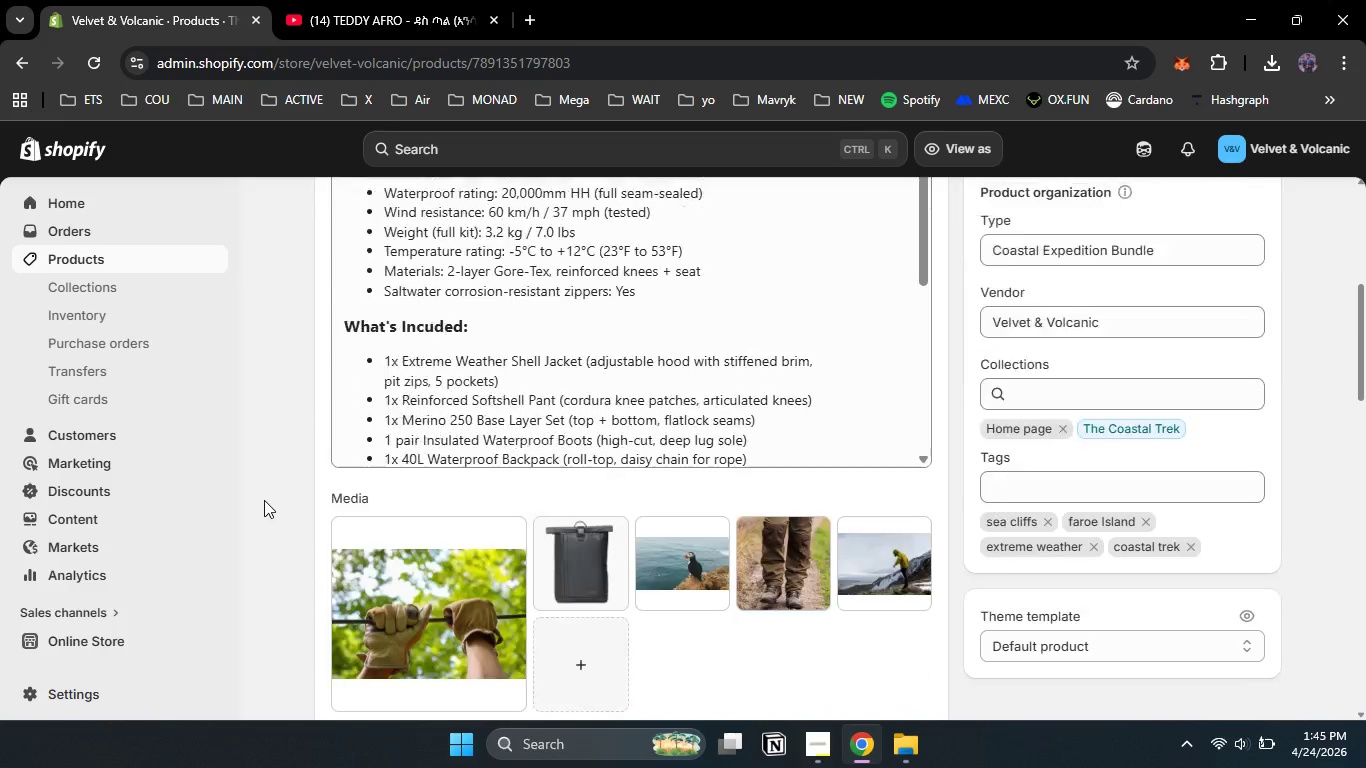 
scroll: coordinate [264, 500], scroll_direction: down, amount: 3.0
 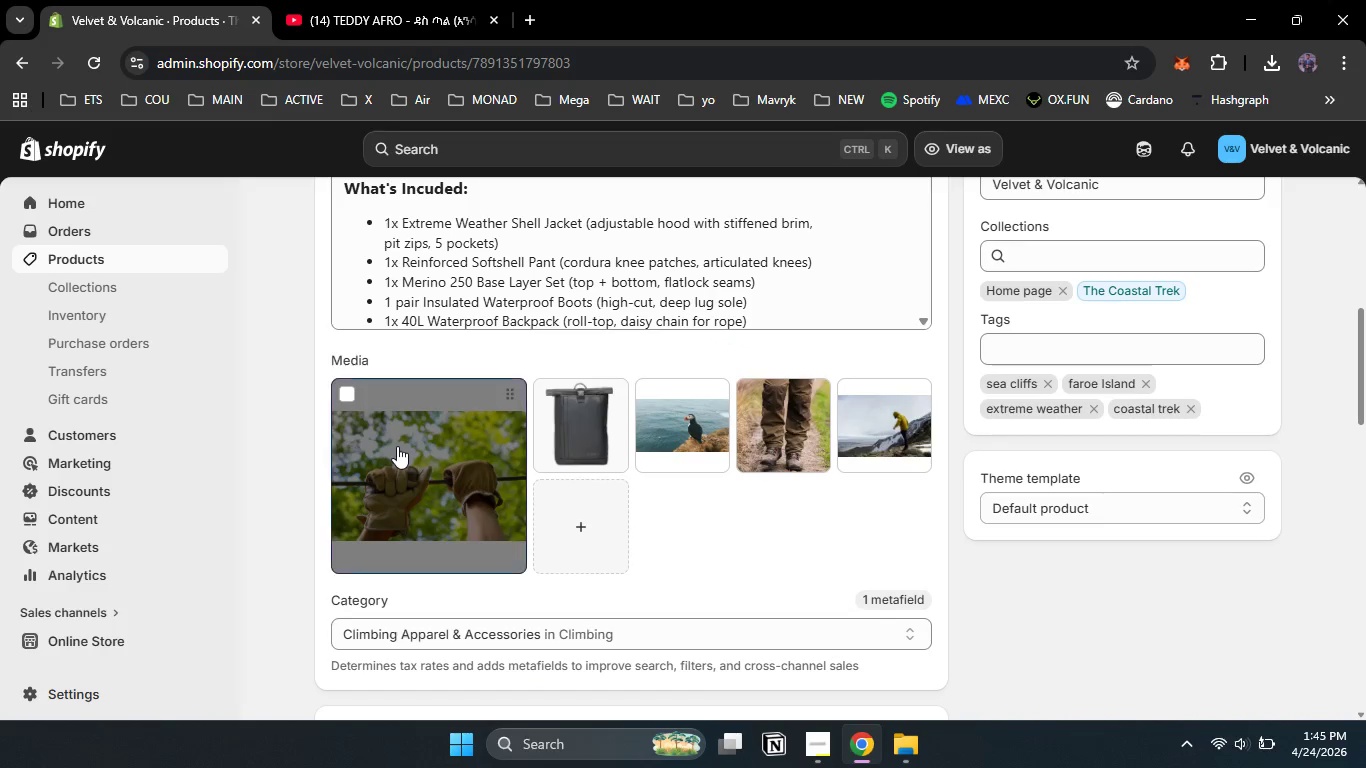 
left_click([397, 446])
 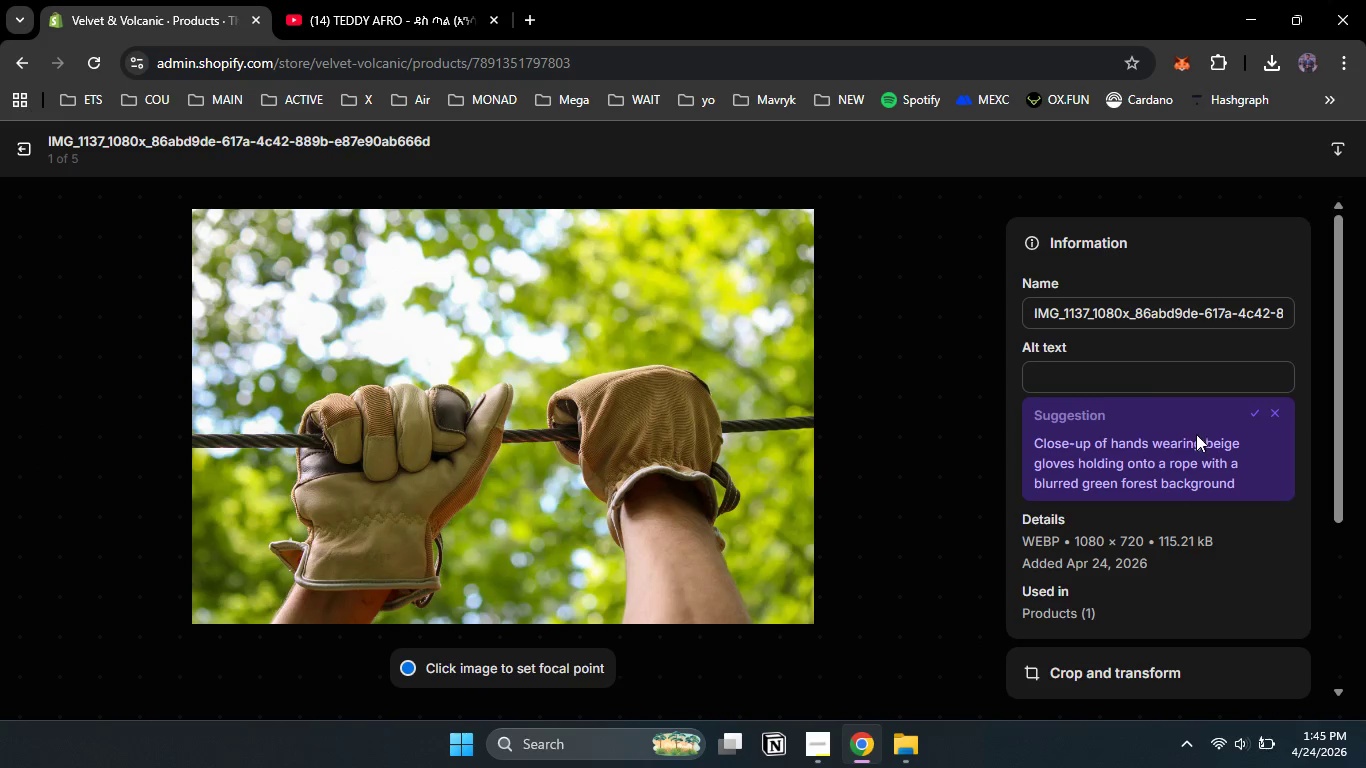 
left_click([1259, 407])
 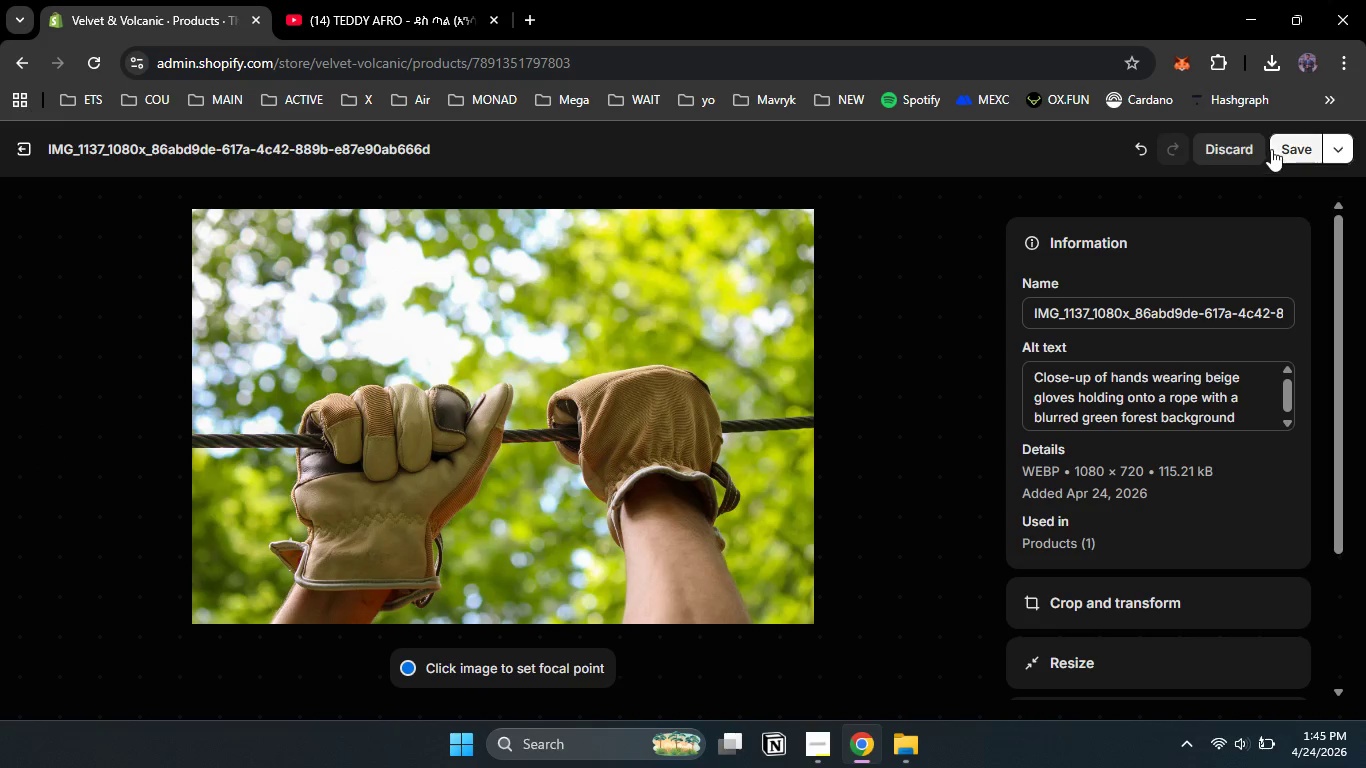 
left_click([1282, 153])
 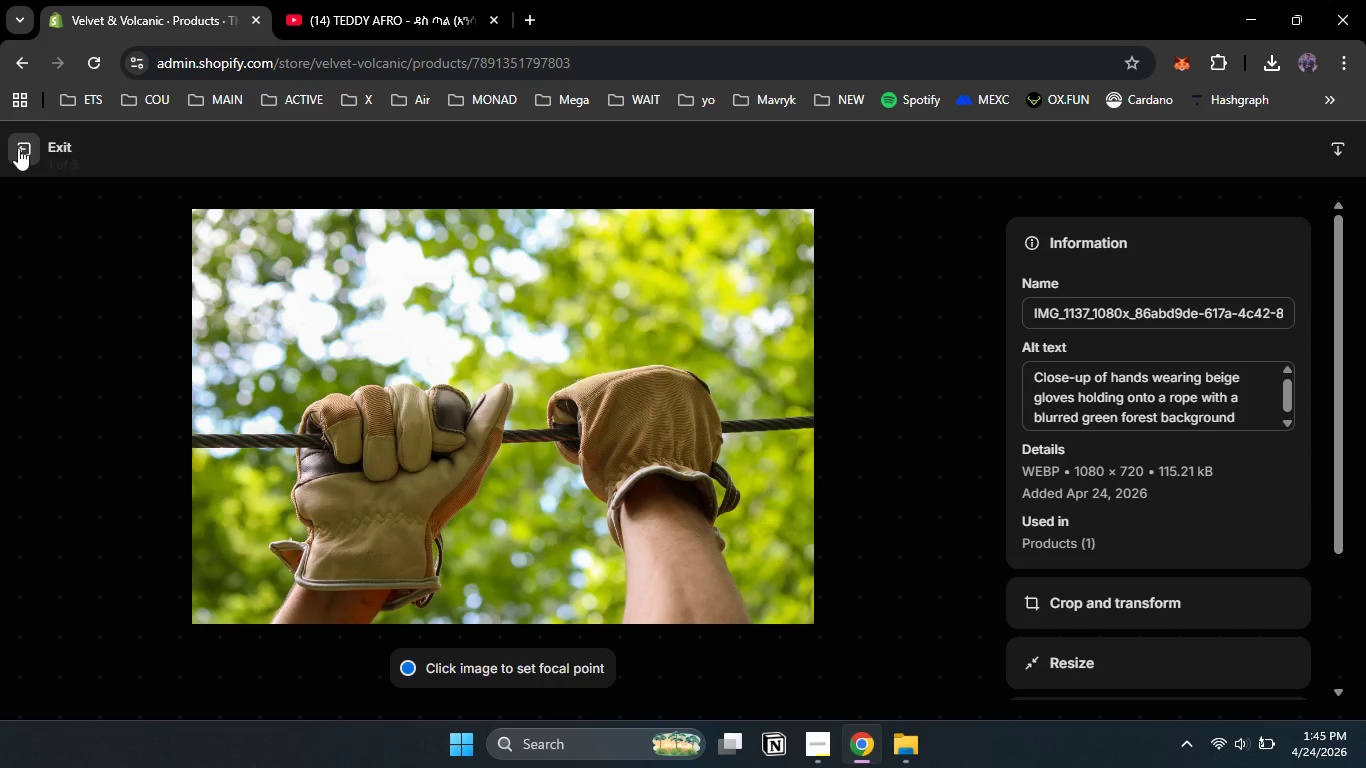 
left_click([20, 148])
 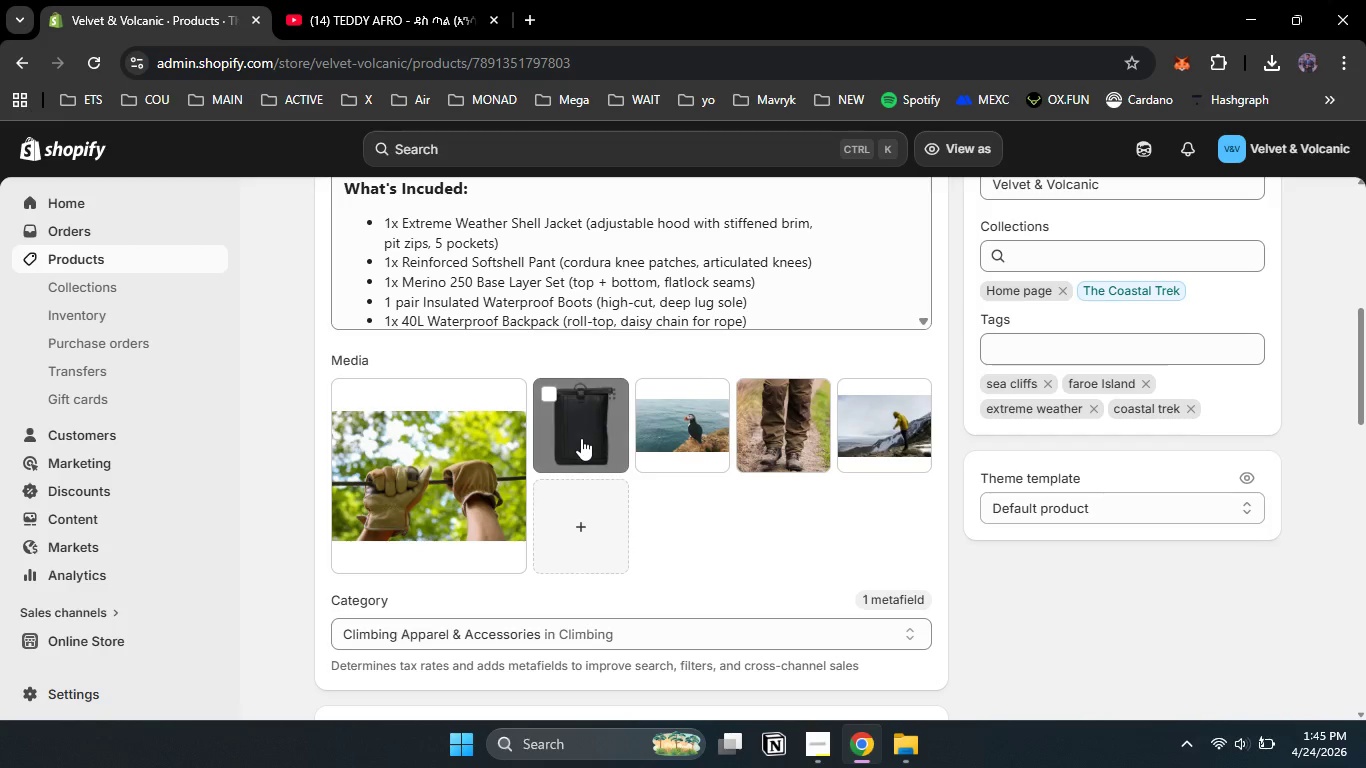 
left_click([581, 438])
 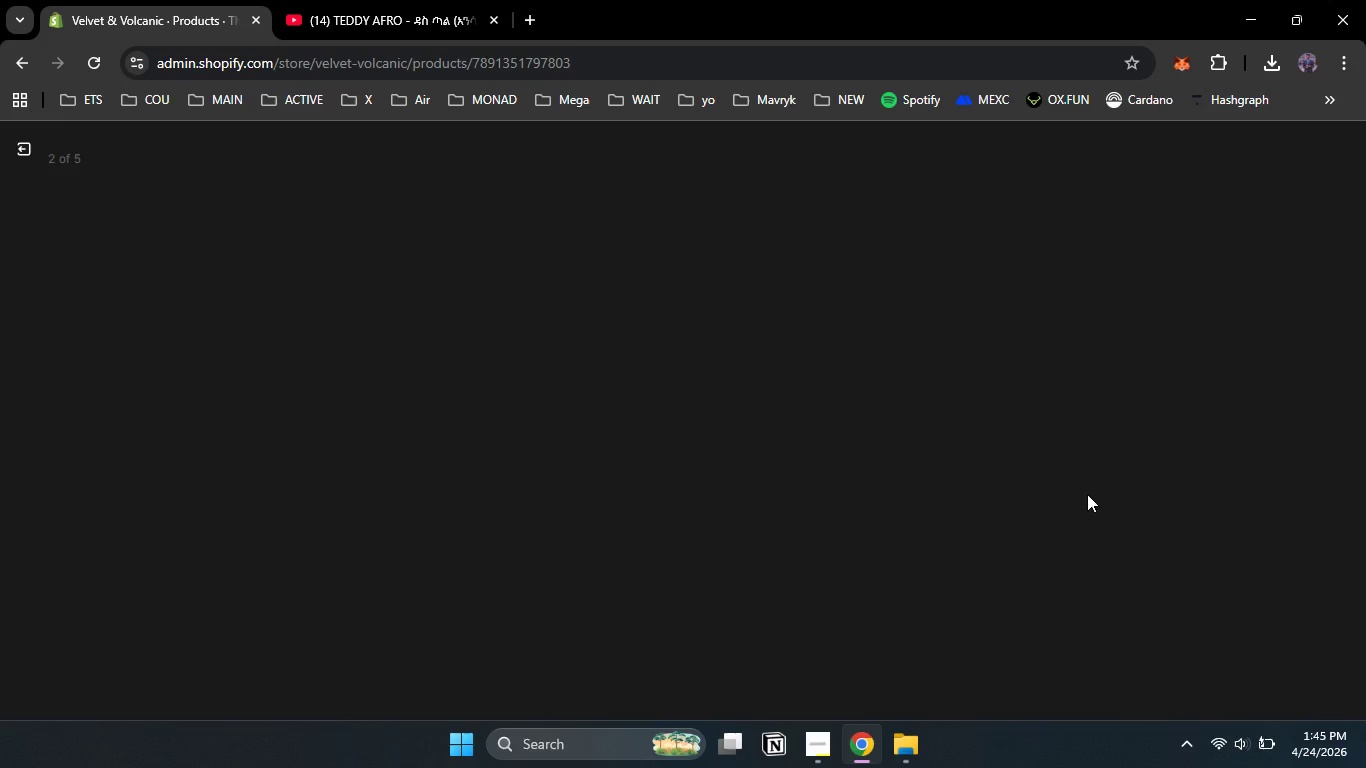 
mouse_move([1096, 494])
 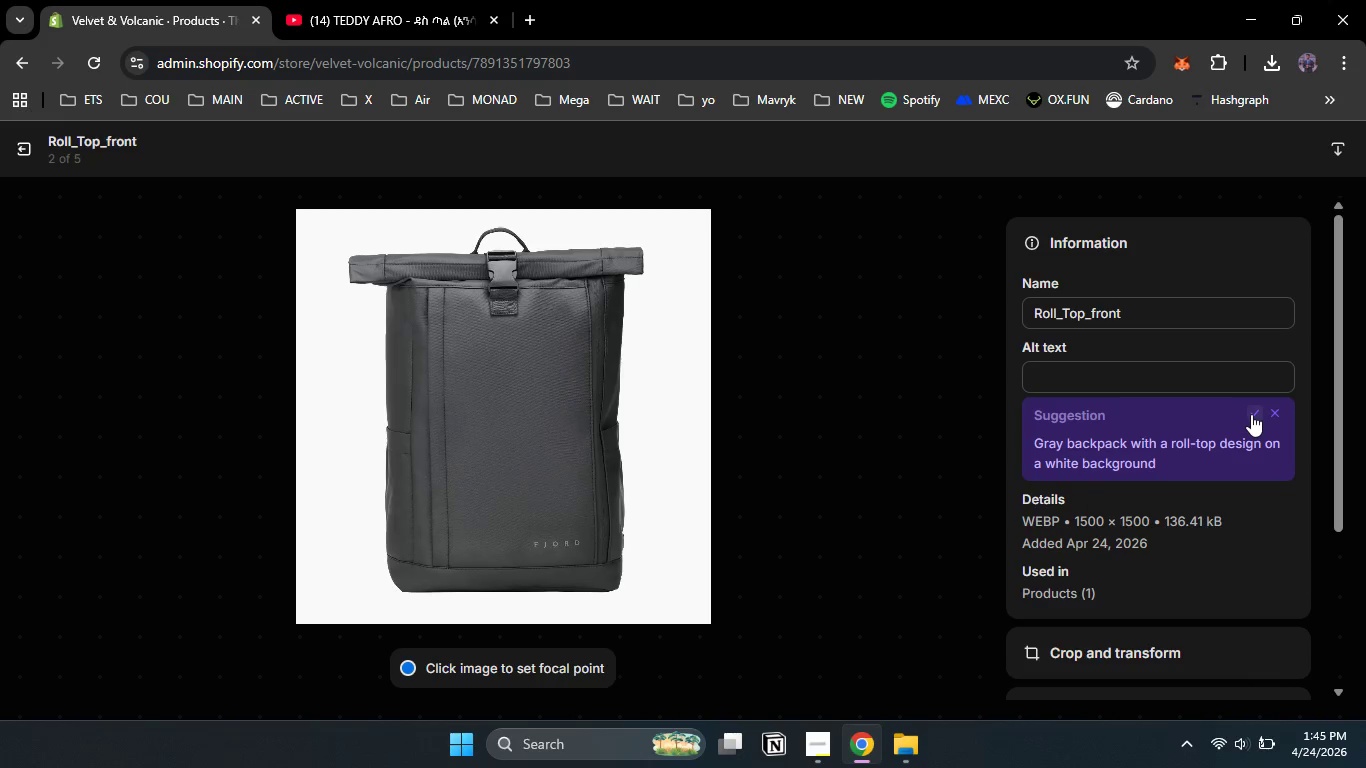 
left_click([1251, 414])
 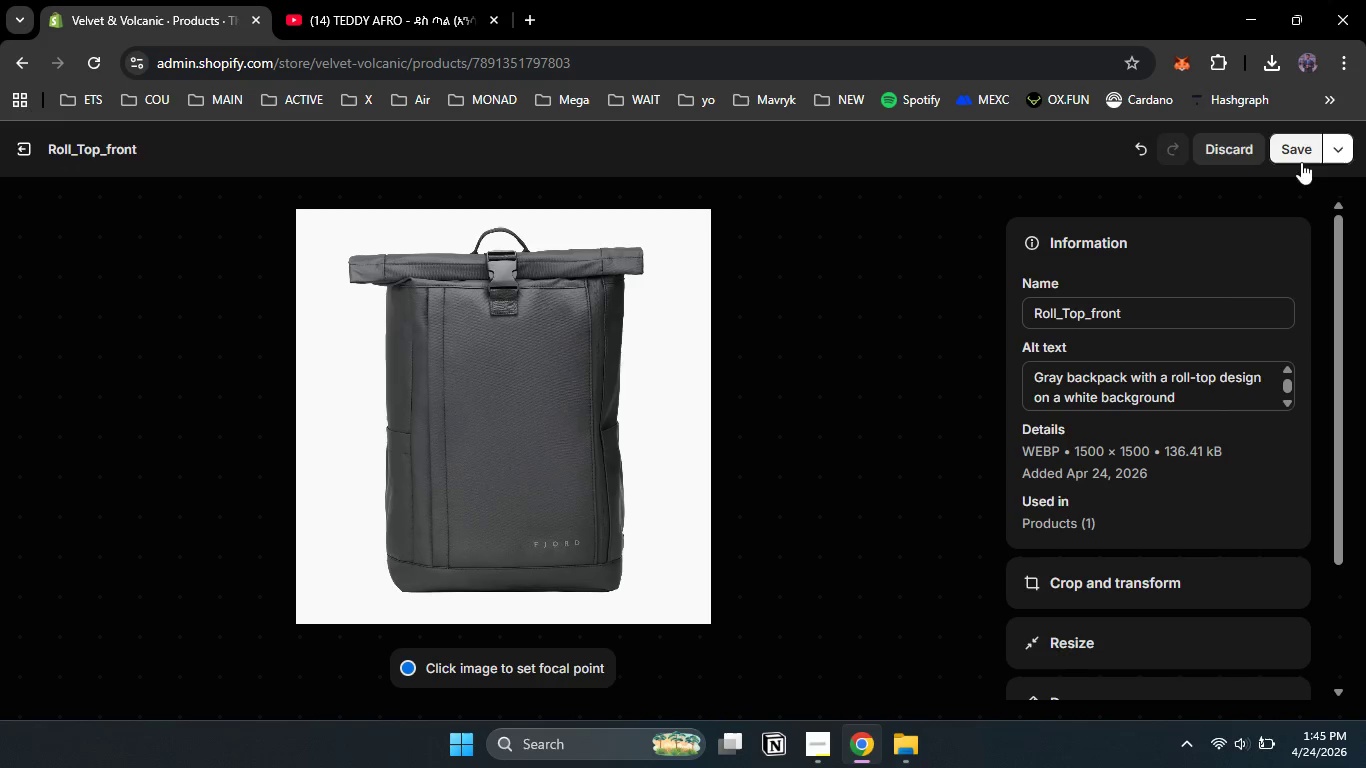 
left_click([1303, 146])
 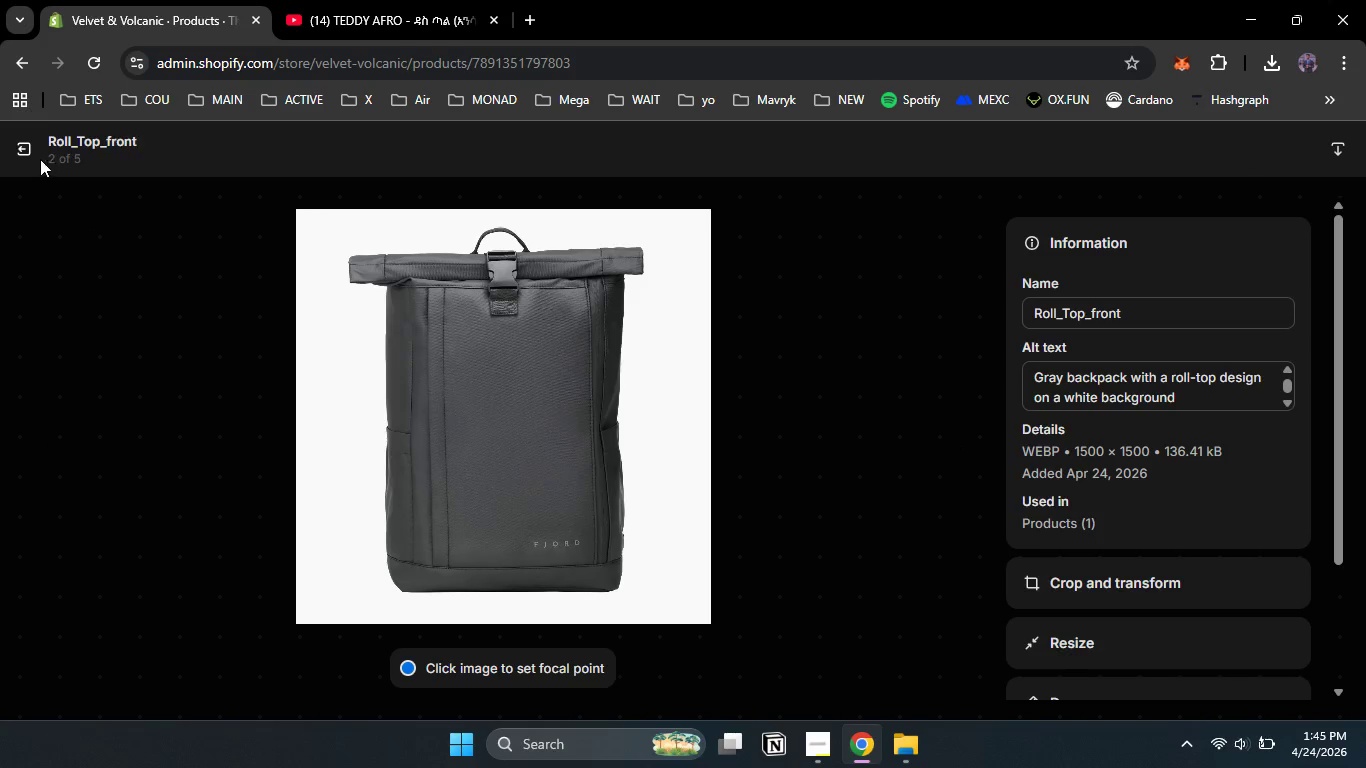 
left_click([30, 152])
 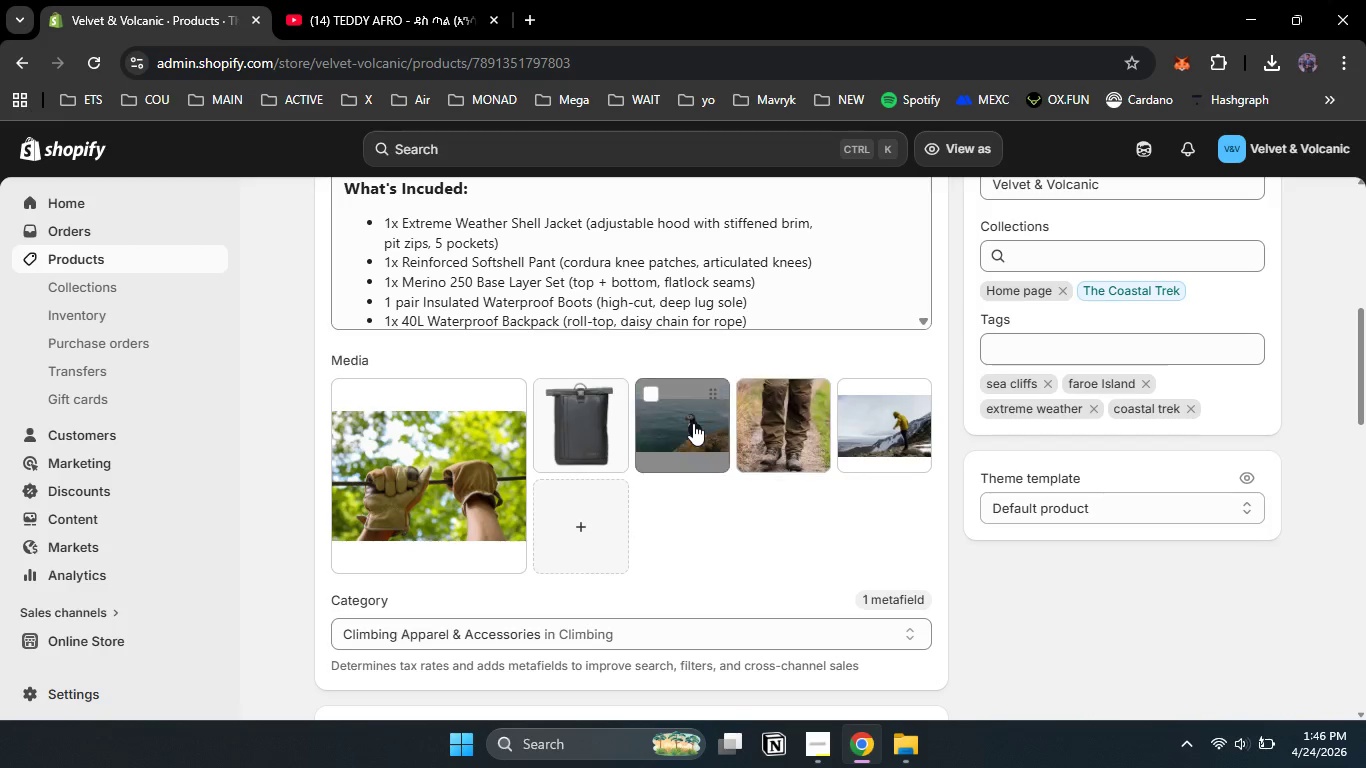 
left_click([693, 423])
 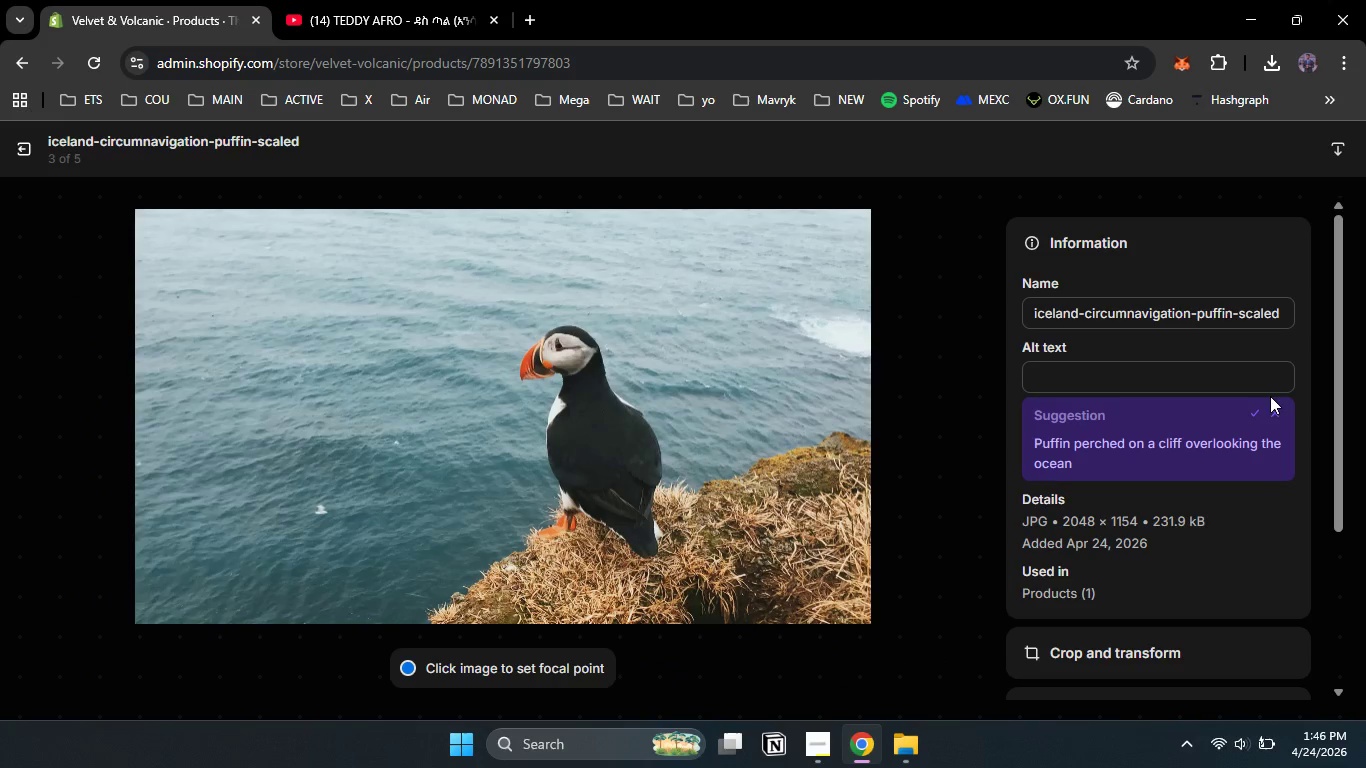 
left_click([1258, 411])
 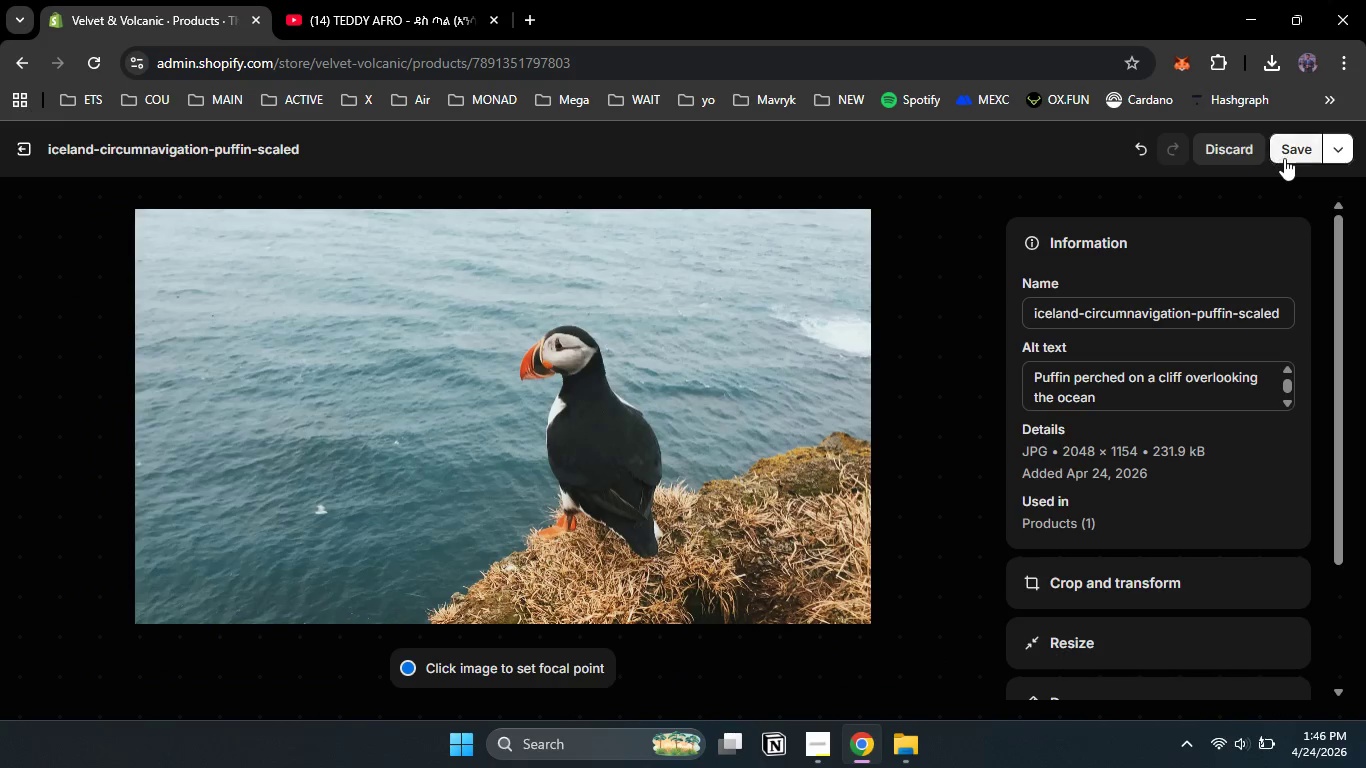 
left_click([1284, 157])
 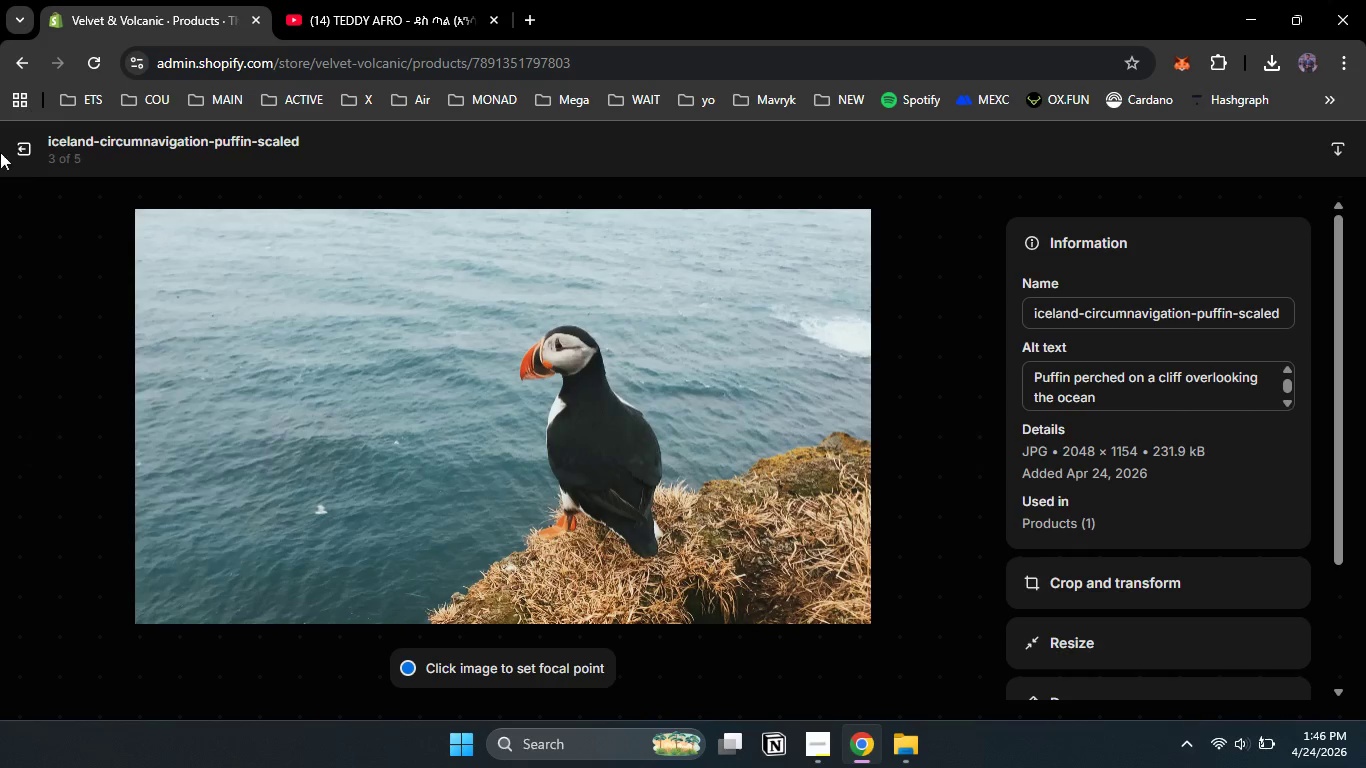 
left_click([23, 149])
 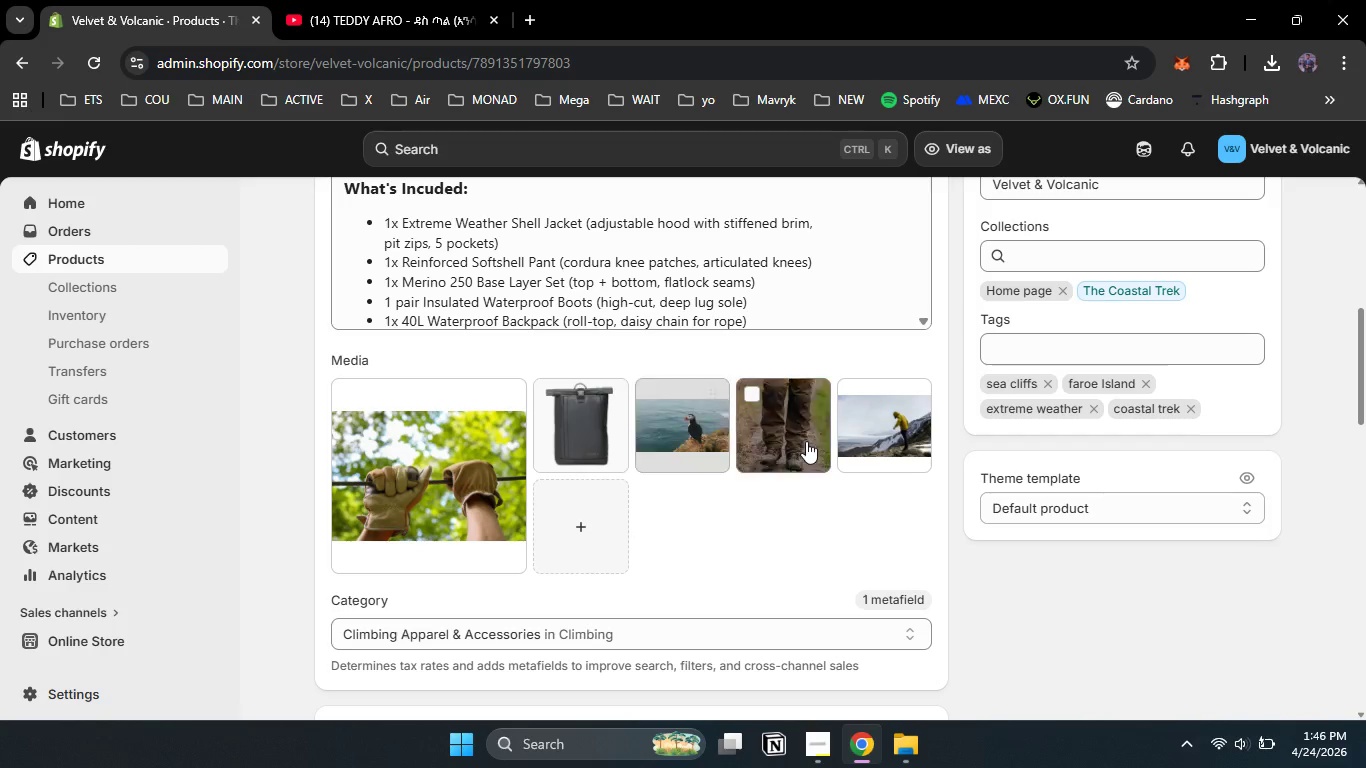 
left_click([807, 441])
 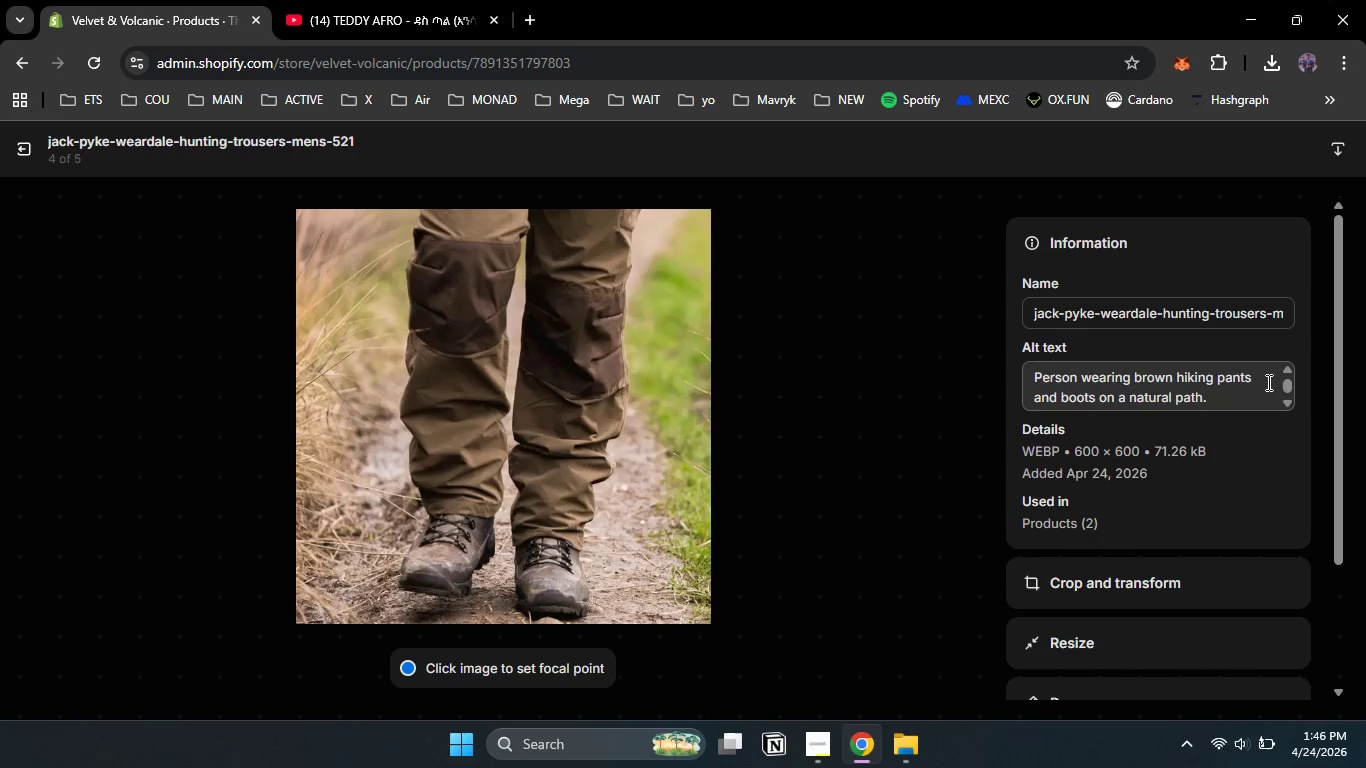 
left_click([1237, 394])
 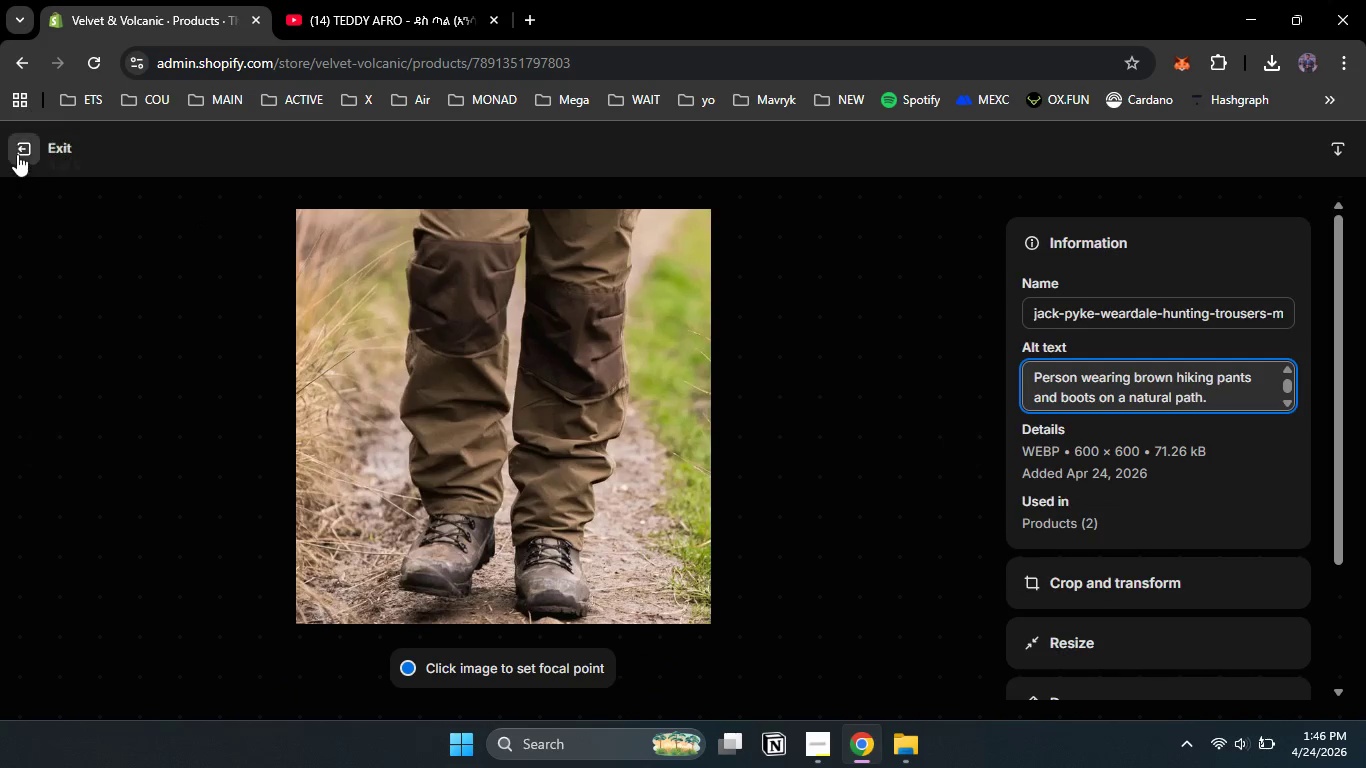 
left_click([20, 149])
 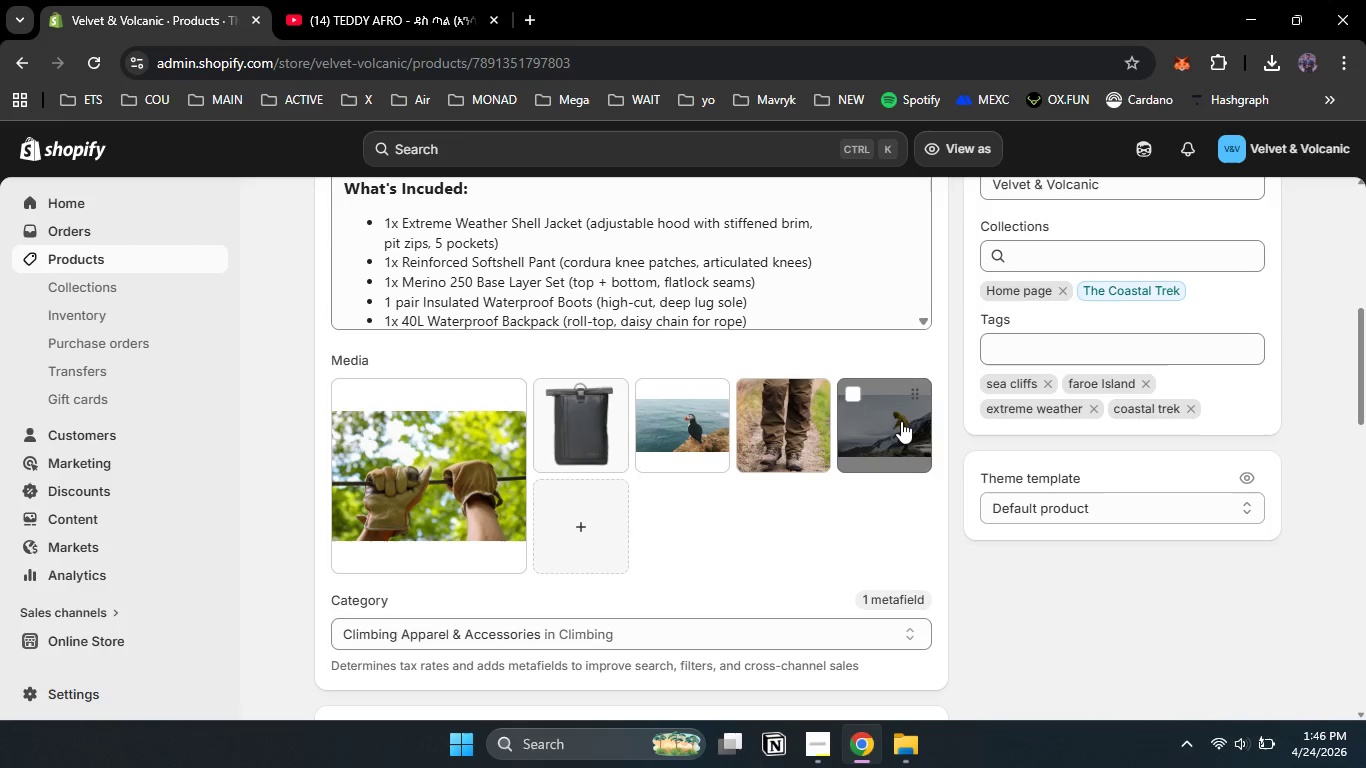 
left_click([901, 421])
 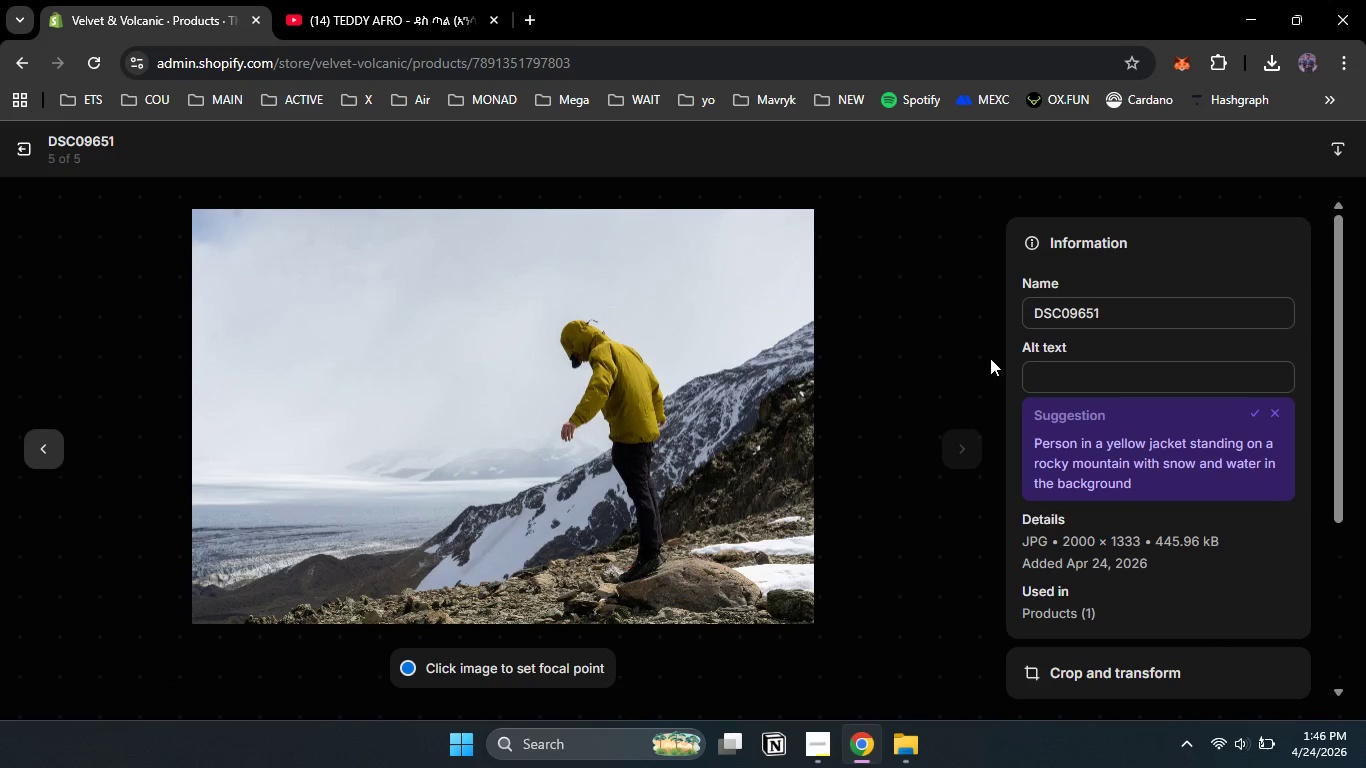 
left_click([1254, 408])
 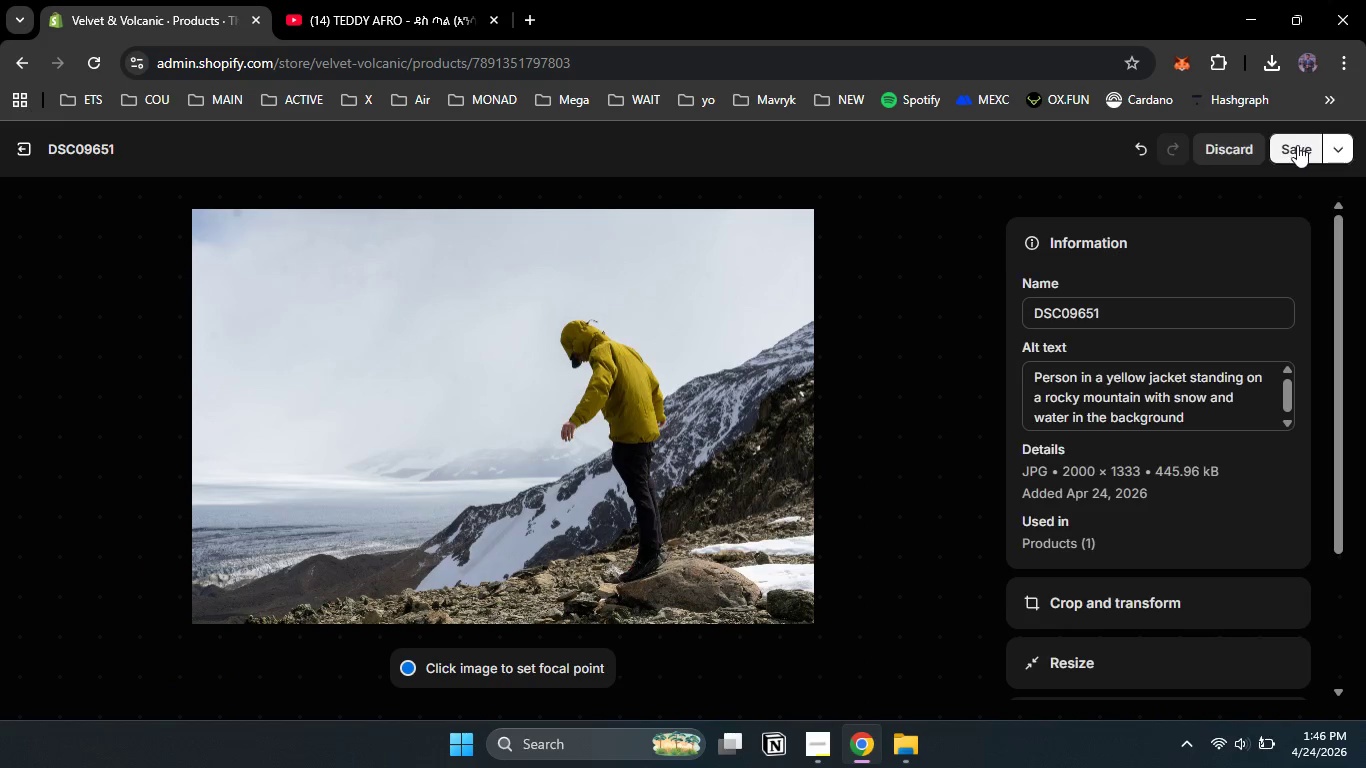 
left_click([1292, 143])
 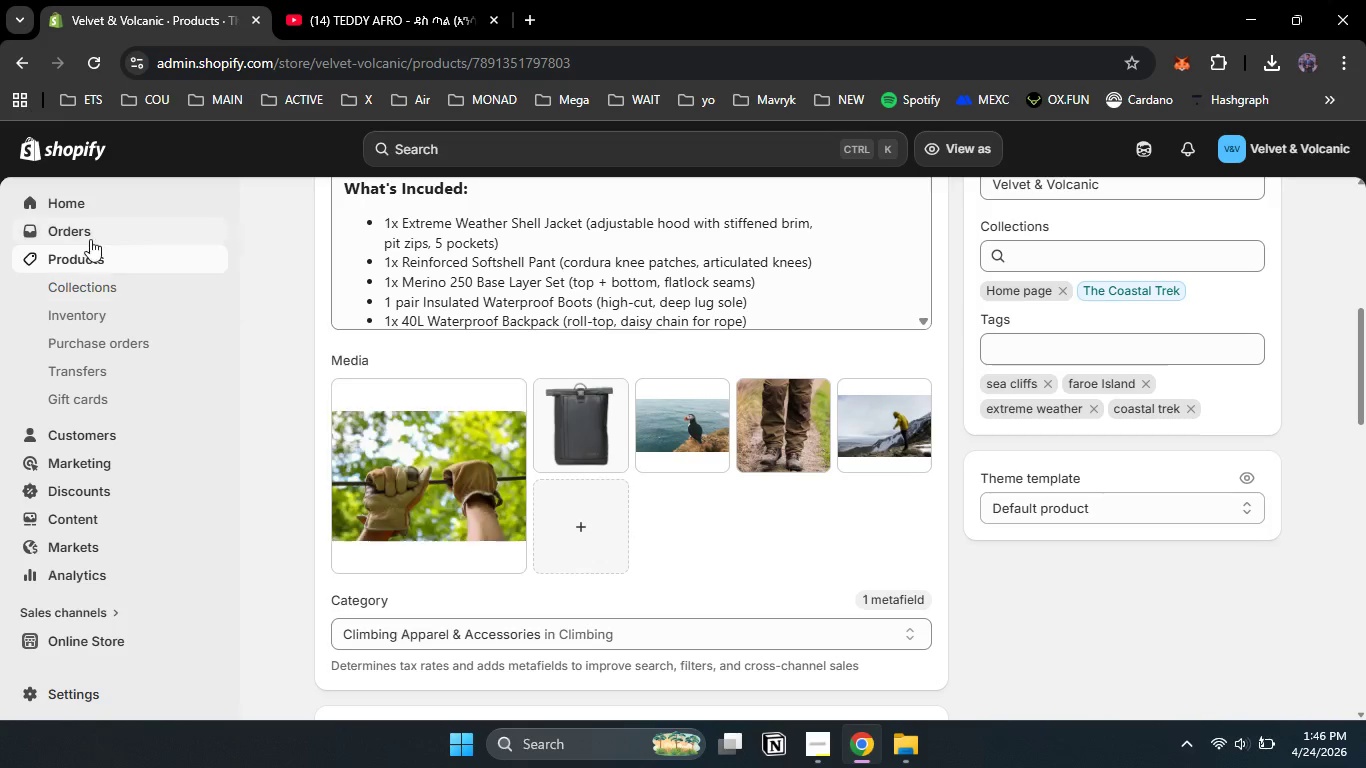 
left_click_drag(start_coordinate=[93, 254], to_coordinate=[454, 307])
 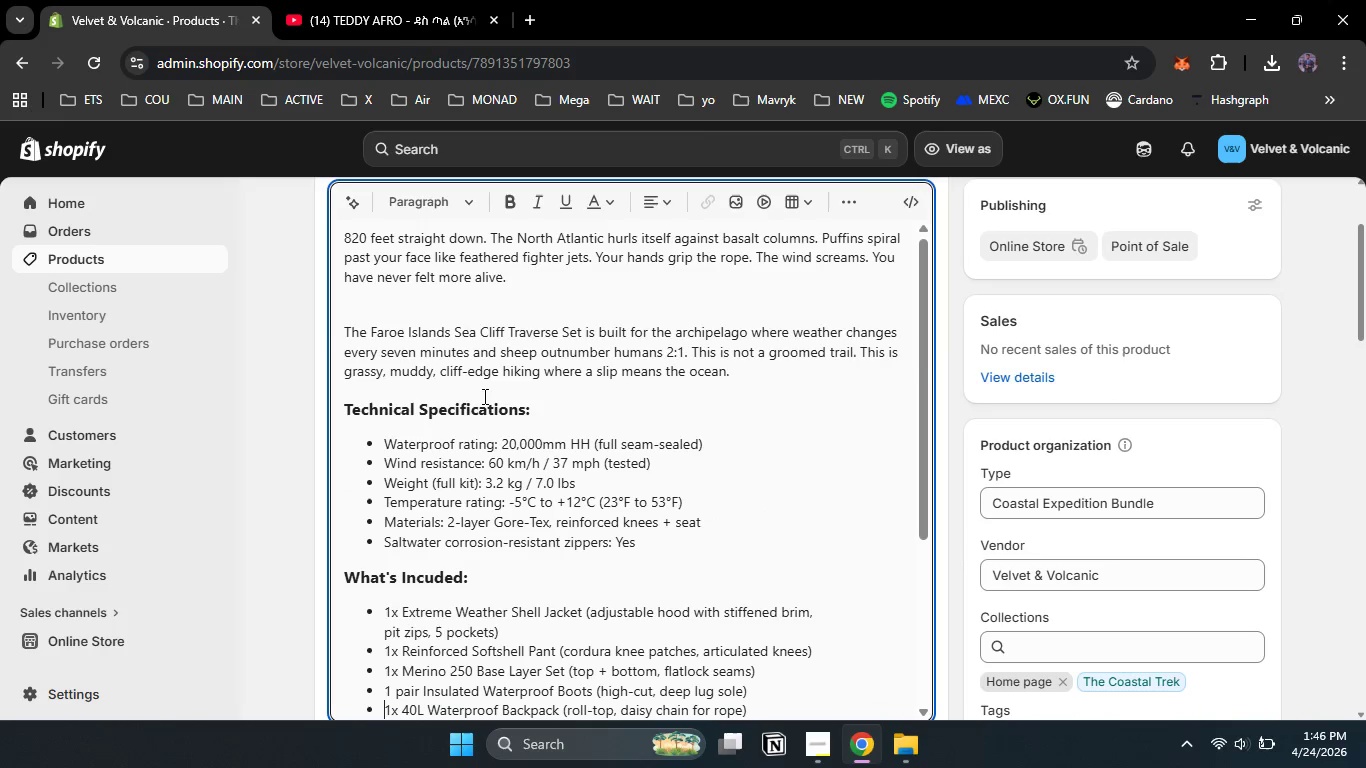 
key(ArrowDown)
 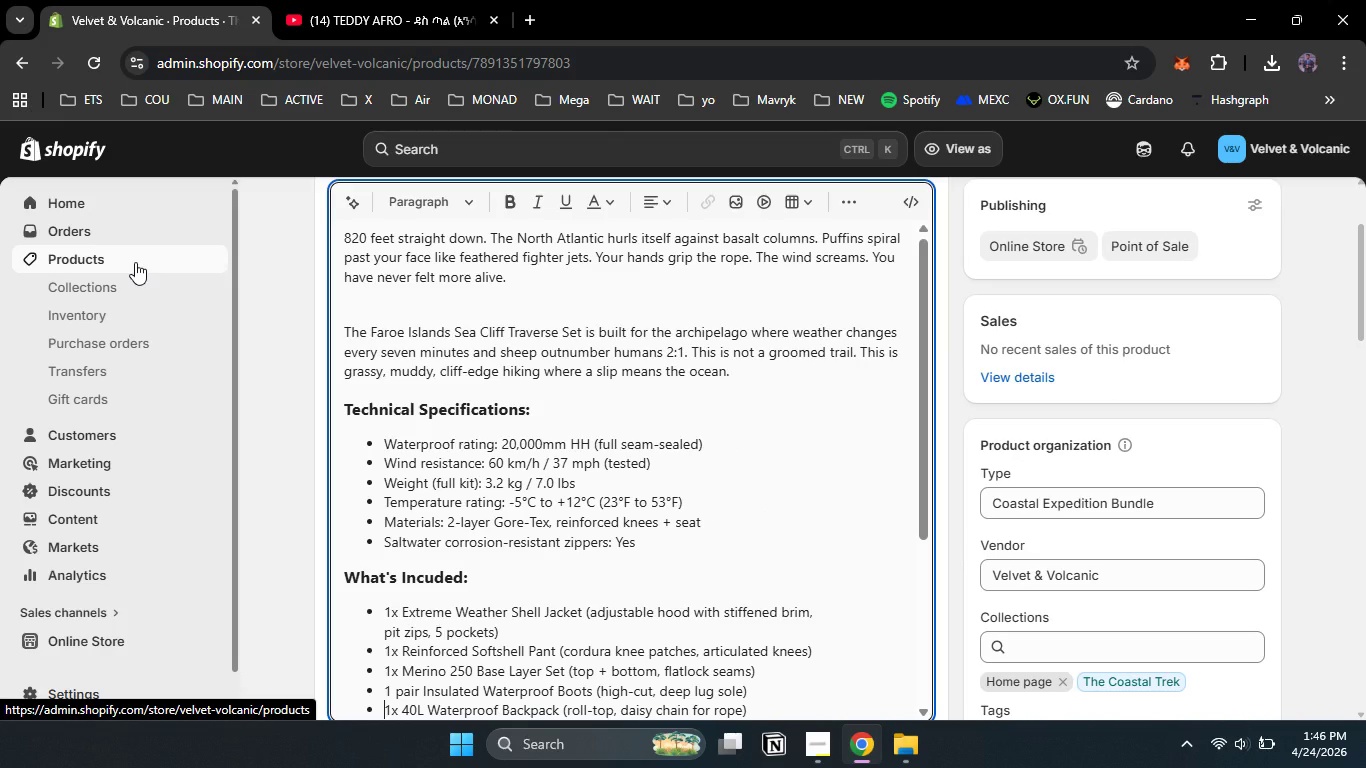 
left_click([135, 262])
 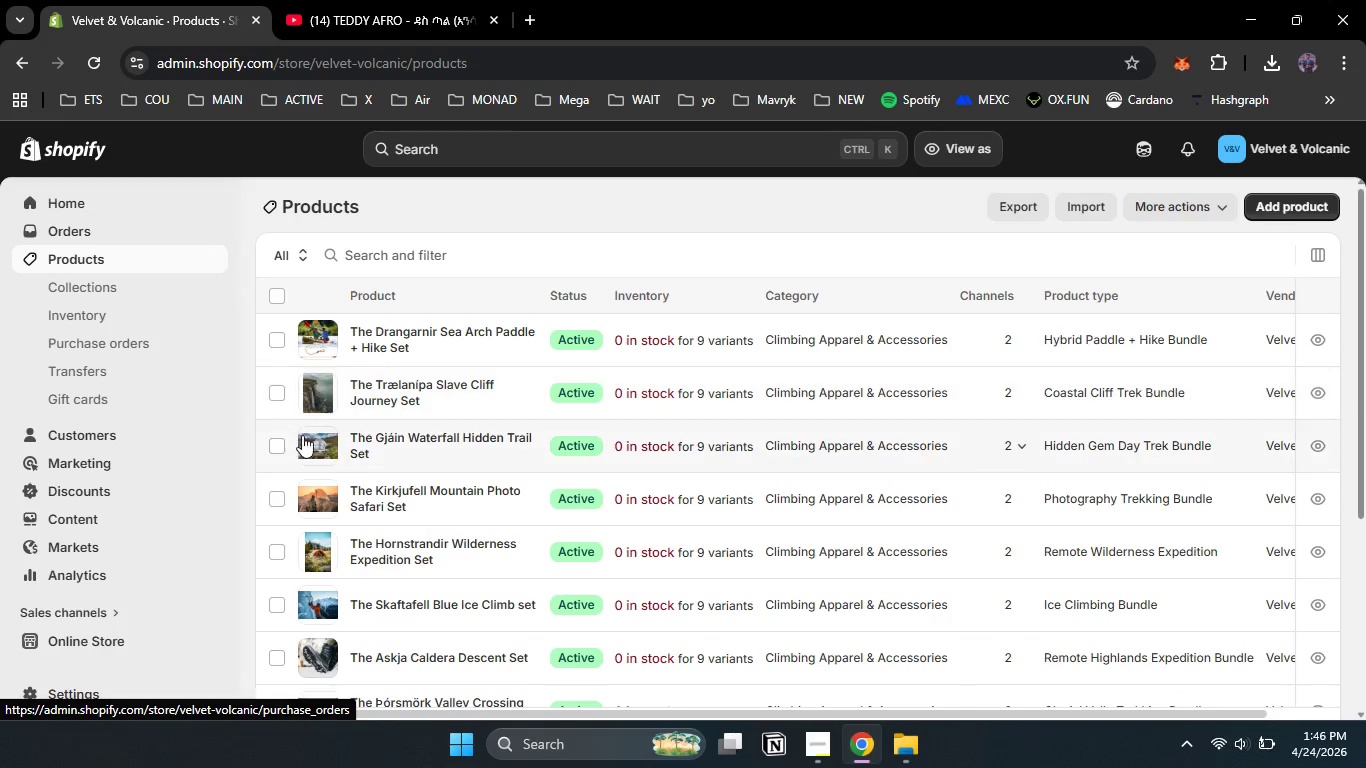 
hold_key(key=ArrowDown, duration=0.66)
 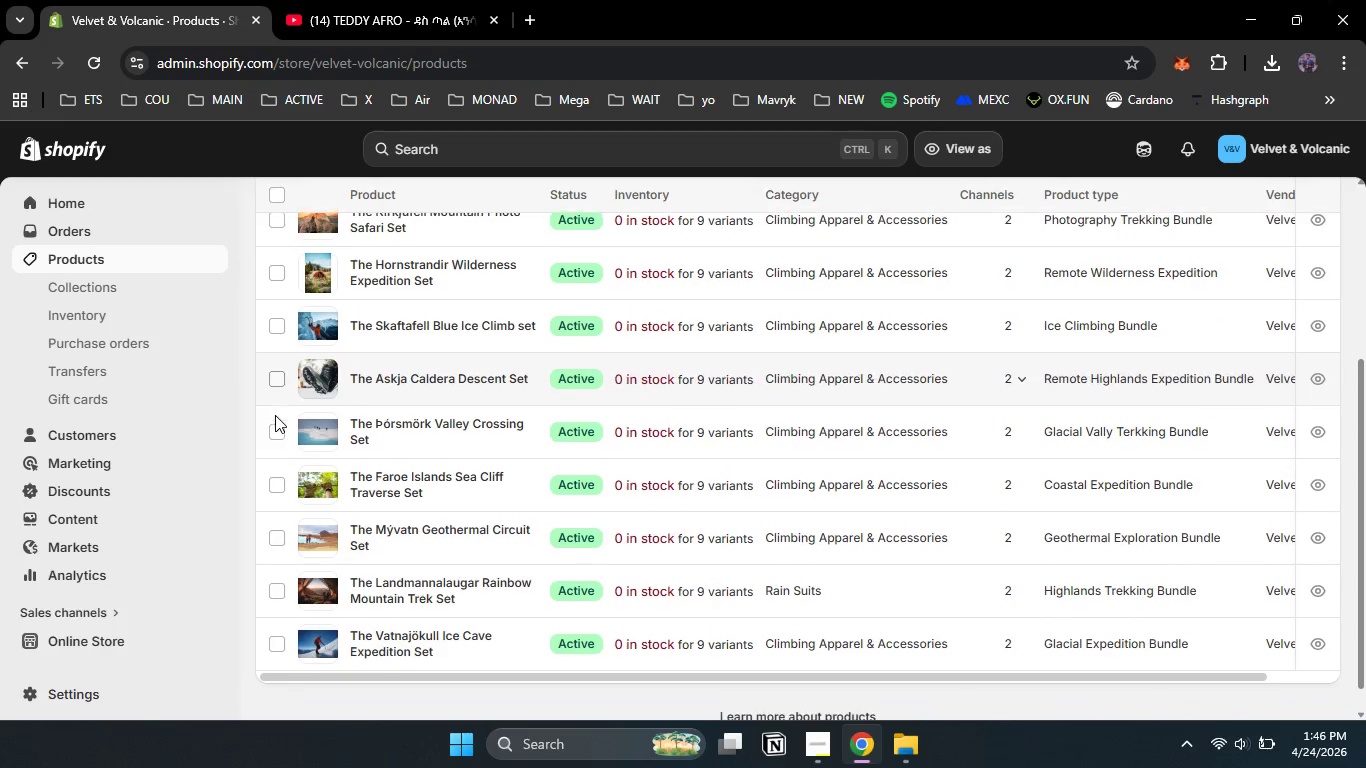 
key(ArrowDown)
 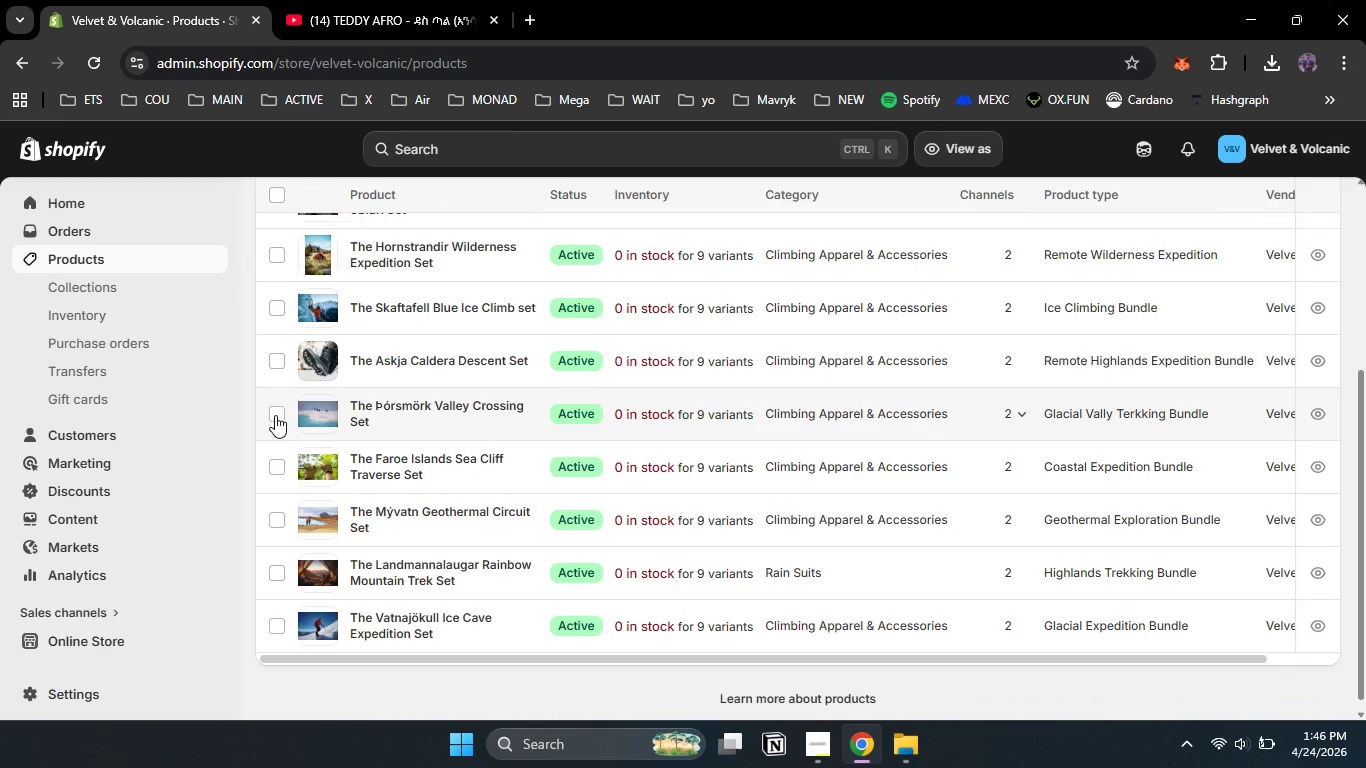 
key(ArrowDown)
 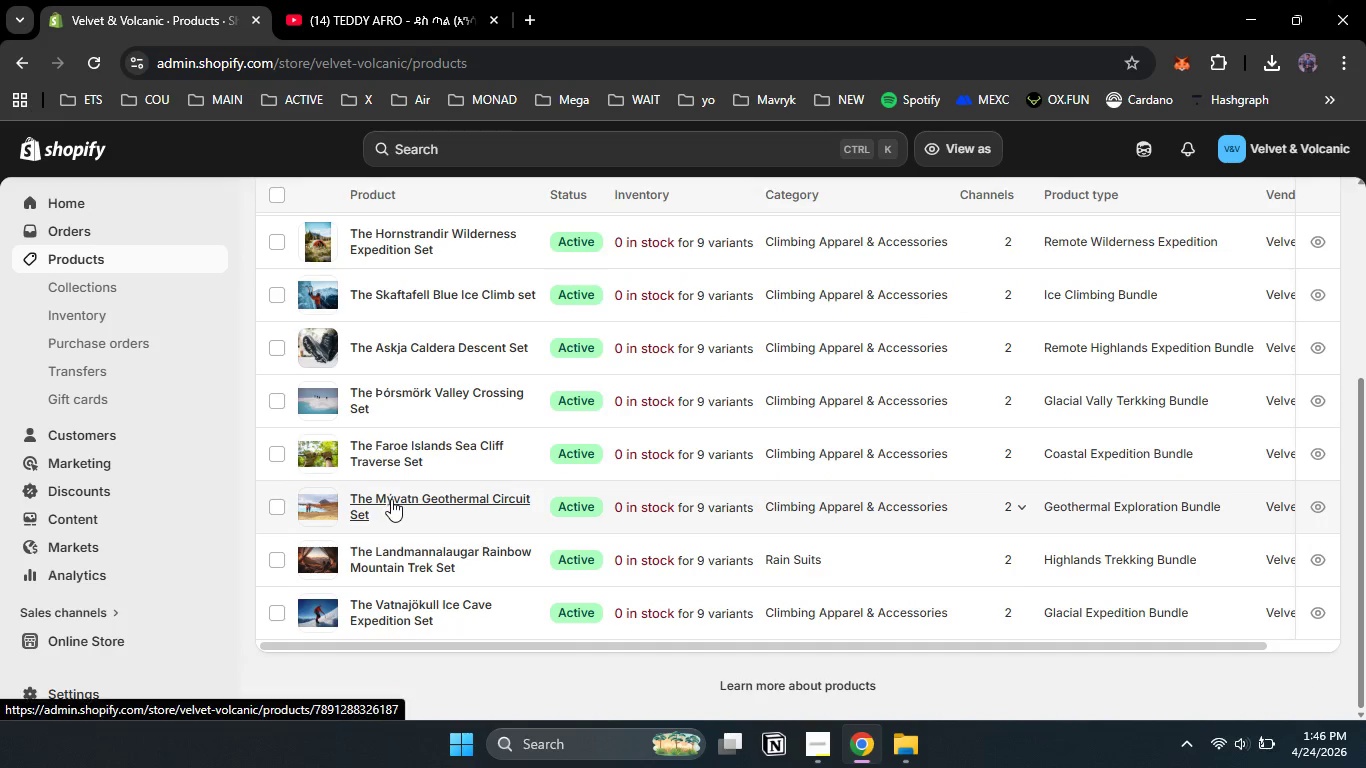 
left_click([391, 499])
 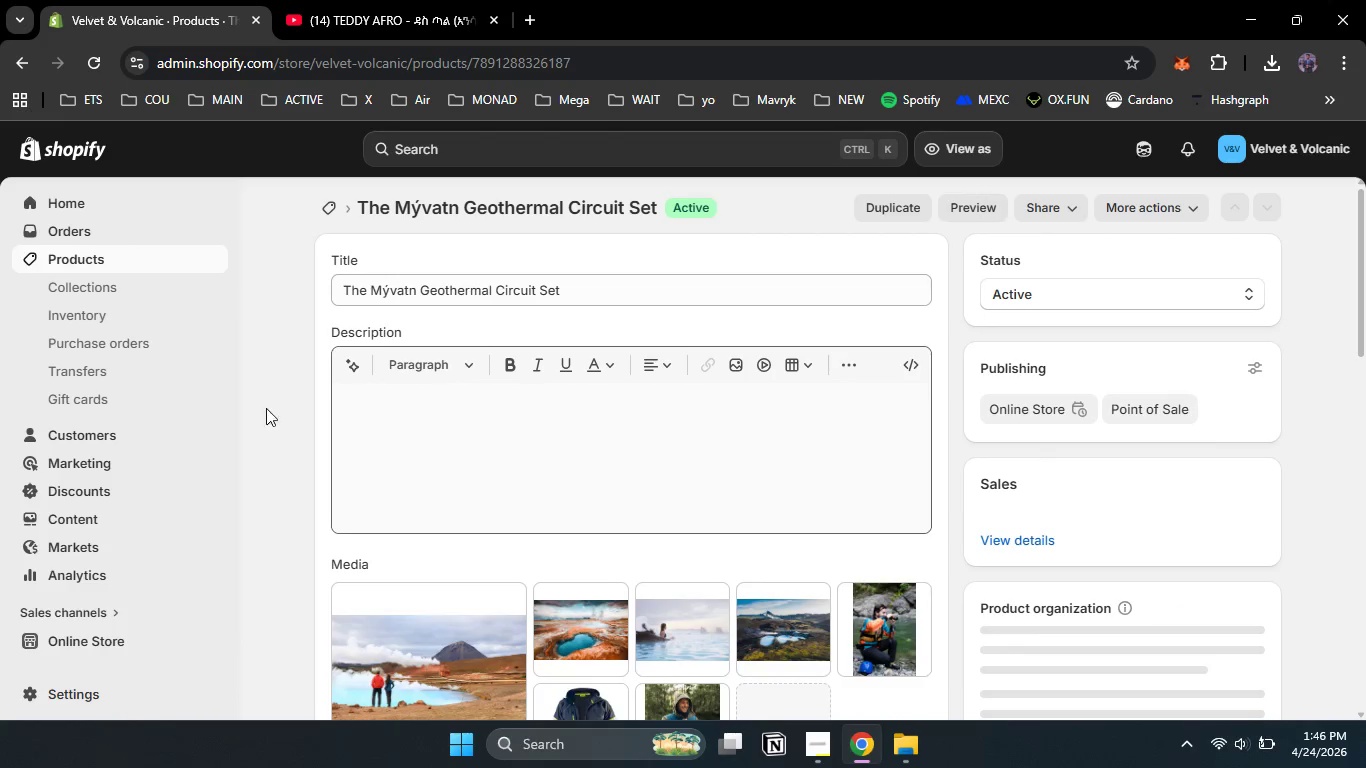 
left_click([288, 365])
 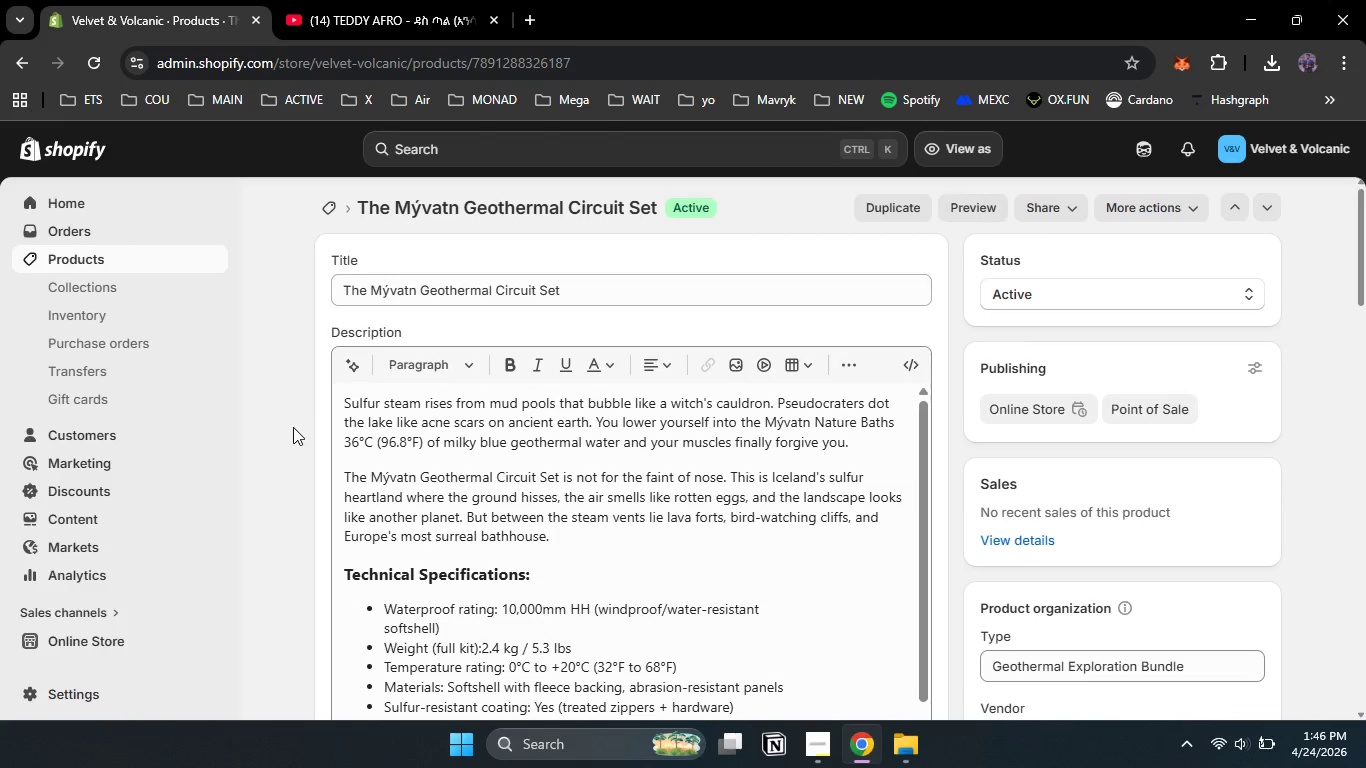 
hold_key(key=ArrowDown, duration=0.36)
 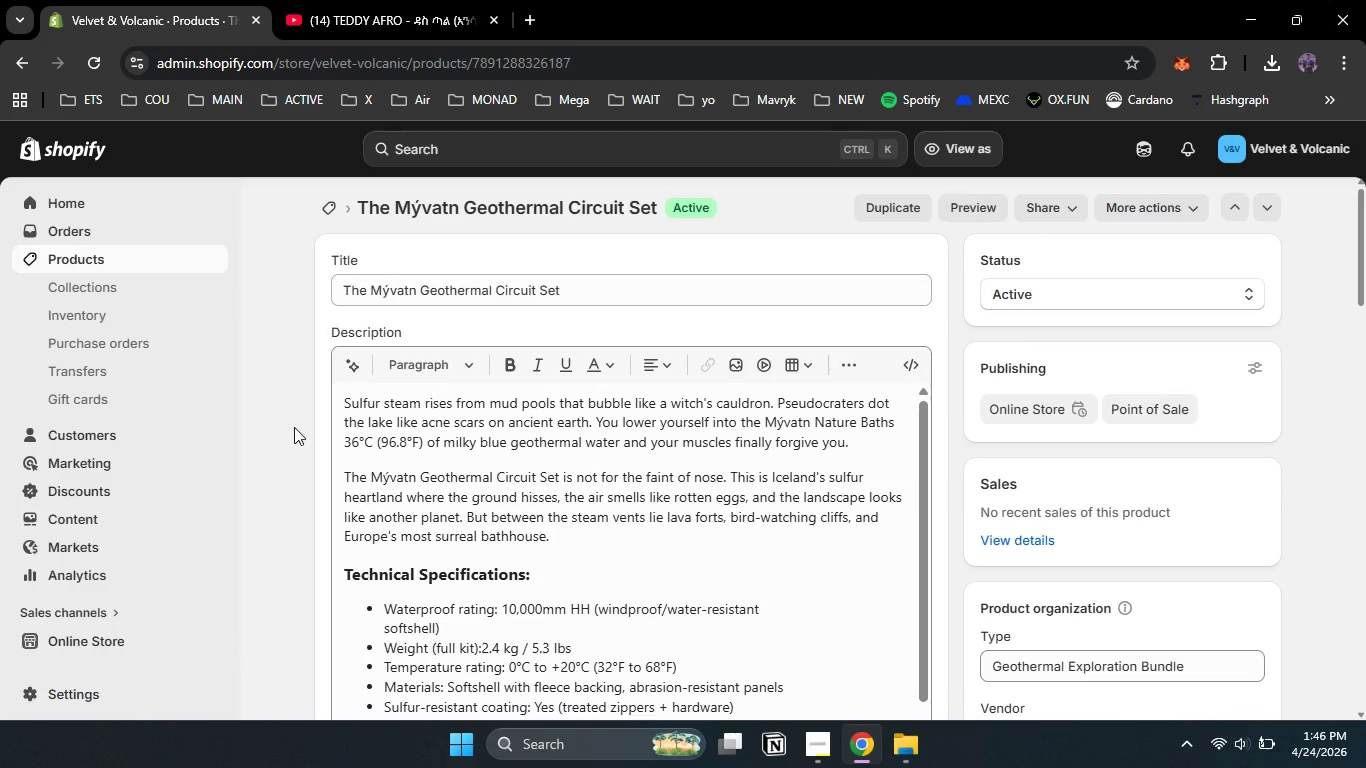 
hold_key(key=ArrowDown, duration=0.47)
 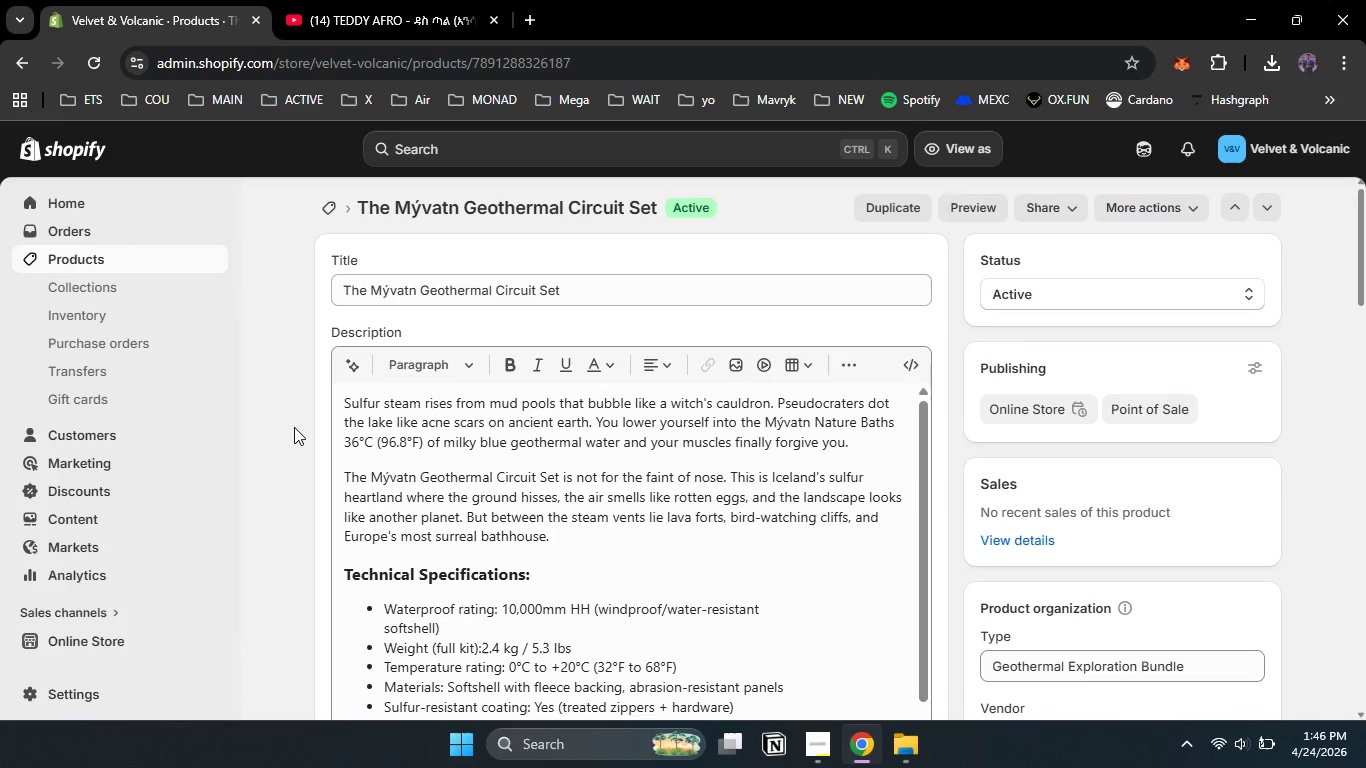 
left_click([294, 427])
 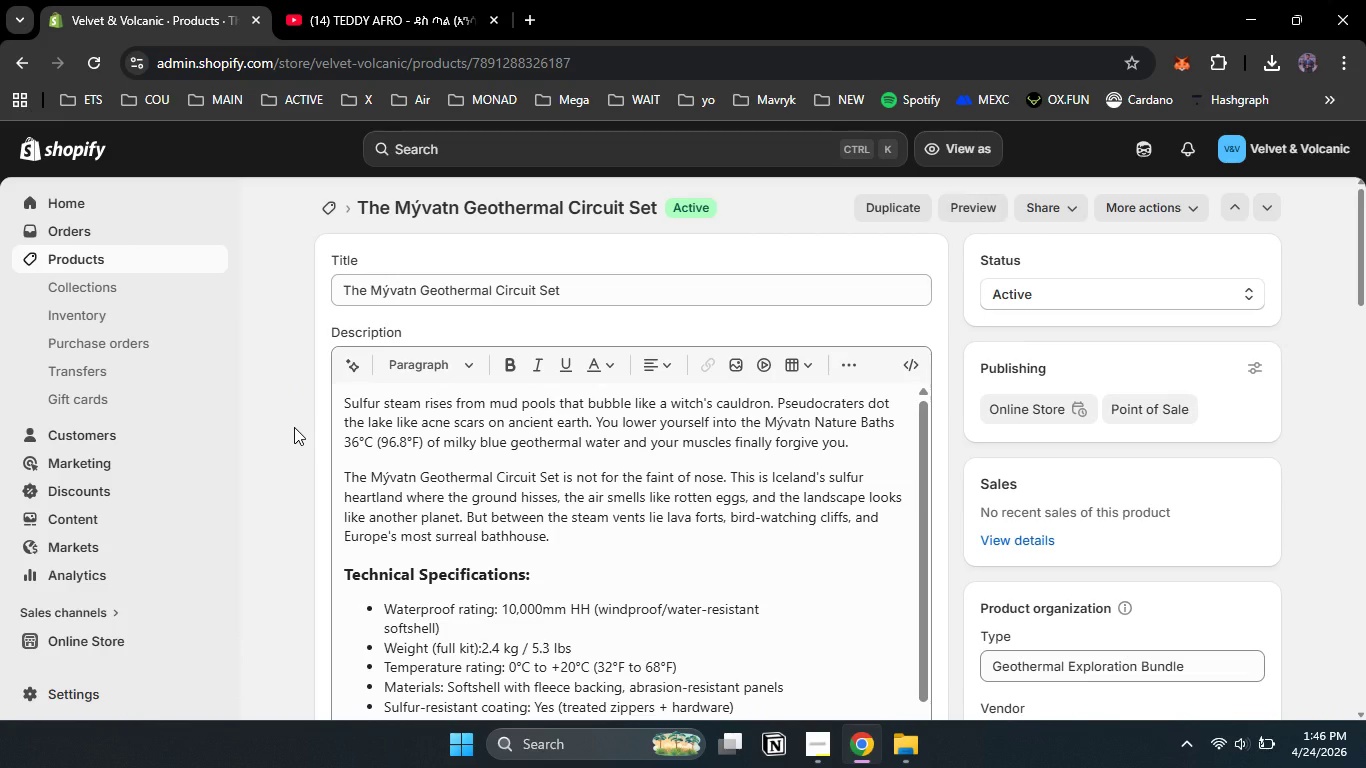 
hold_key(key=ArrowDown, duration=0.73)
 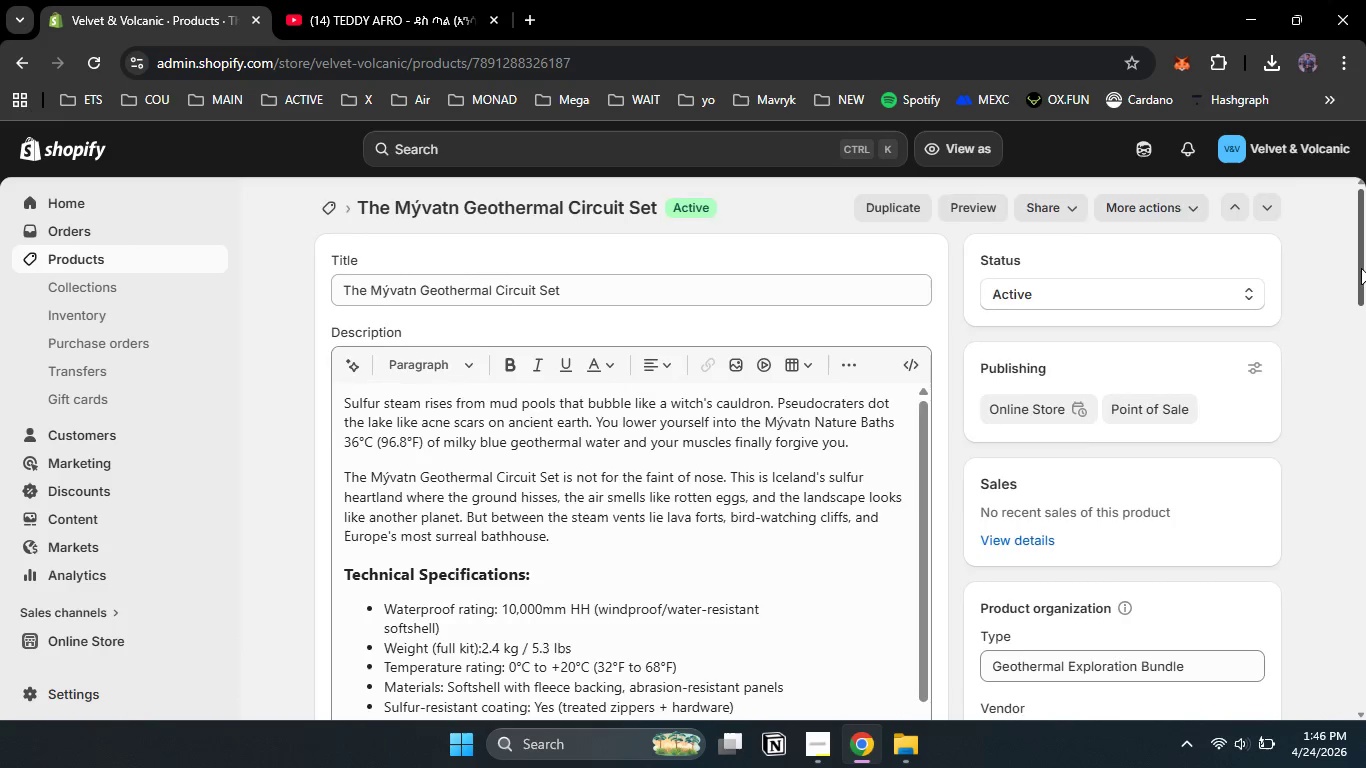 
left_click_drag(start_coordinate=[1359, 267], to_coordinate=[1361, 422])
 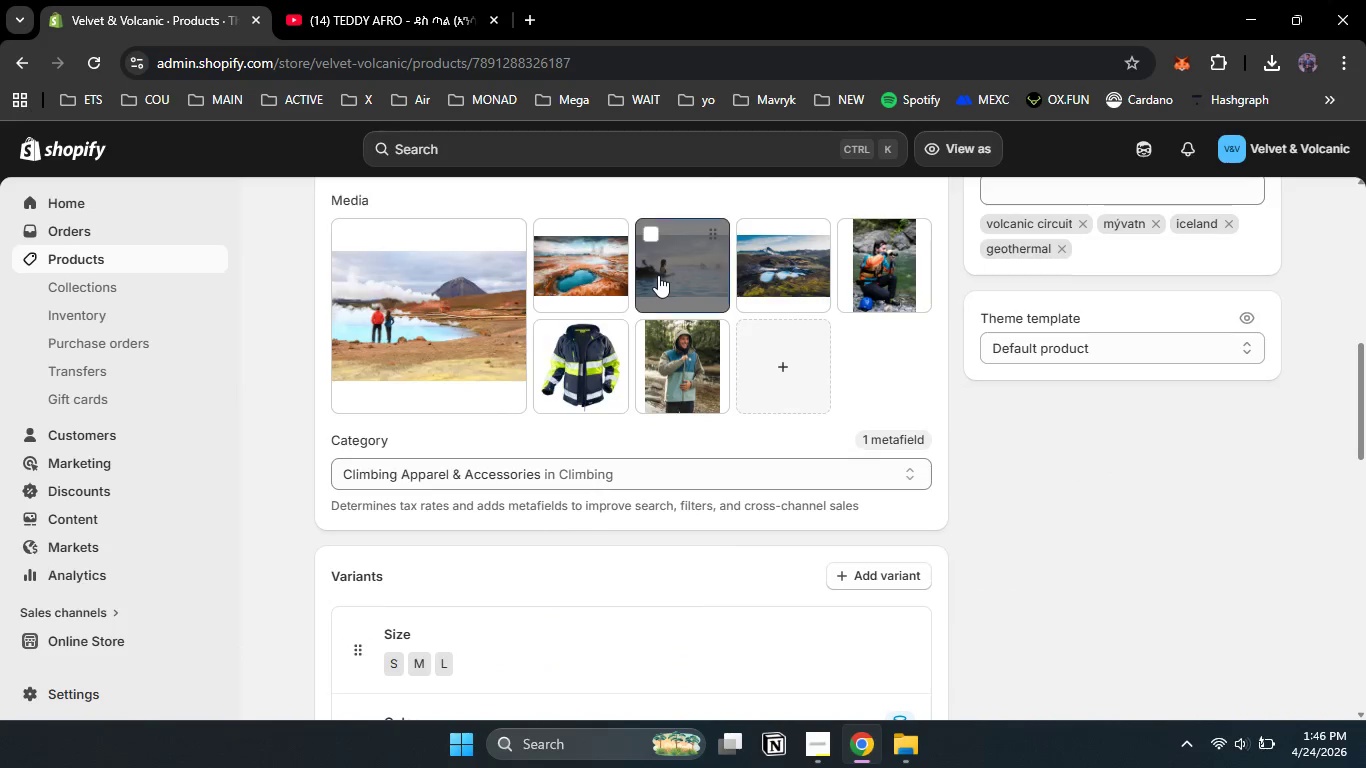 
left_click([658, 275])
 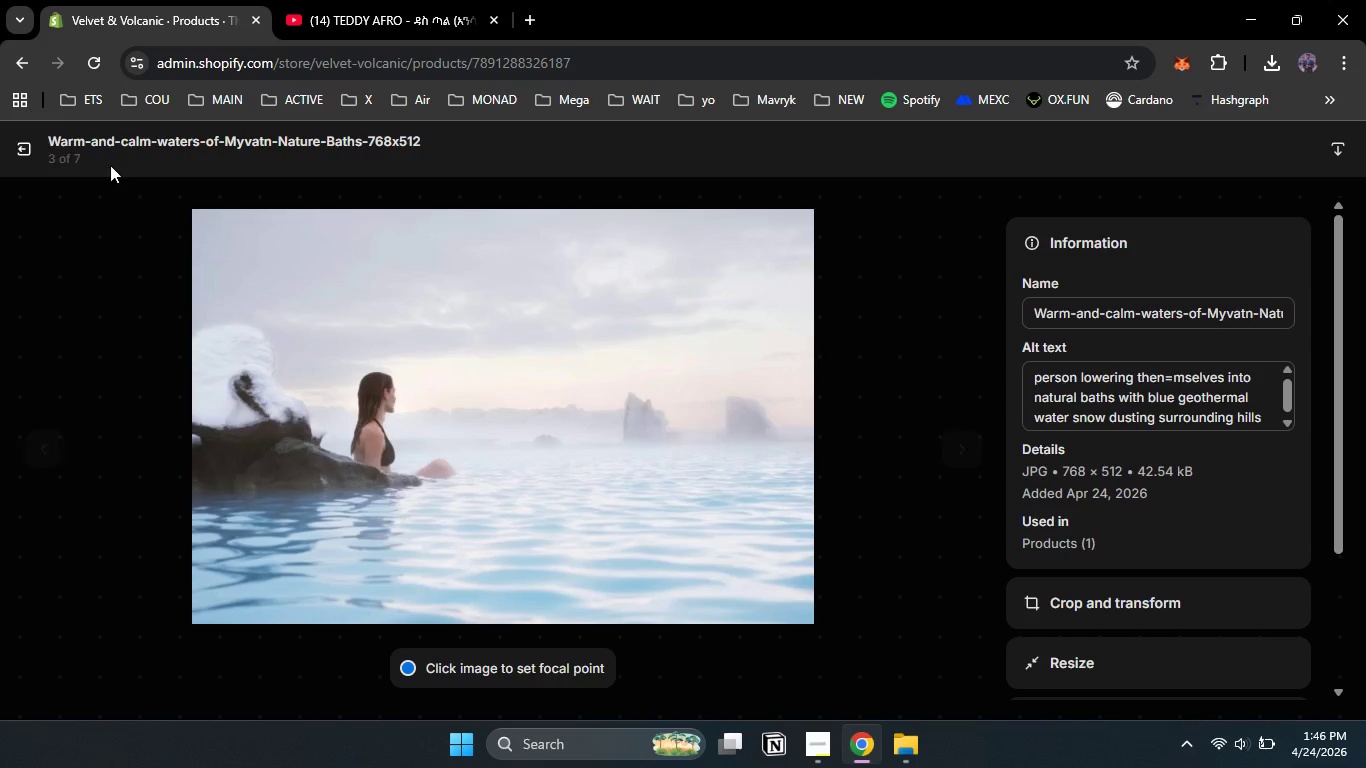 
left_click([30, 150])
 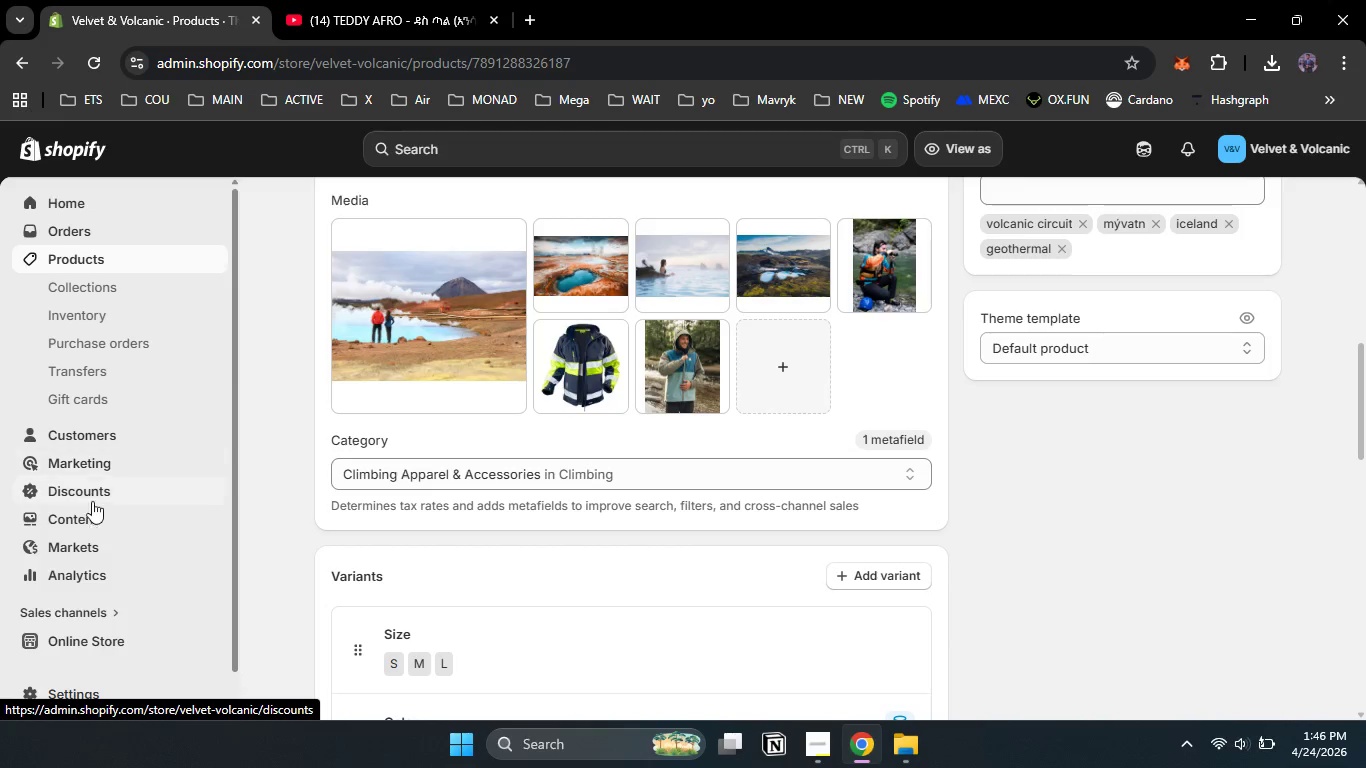 
left_click([92, 514])
 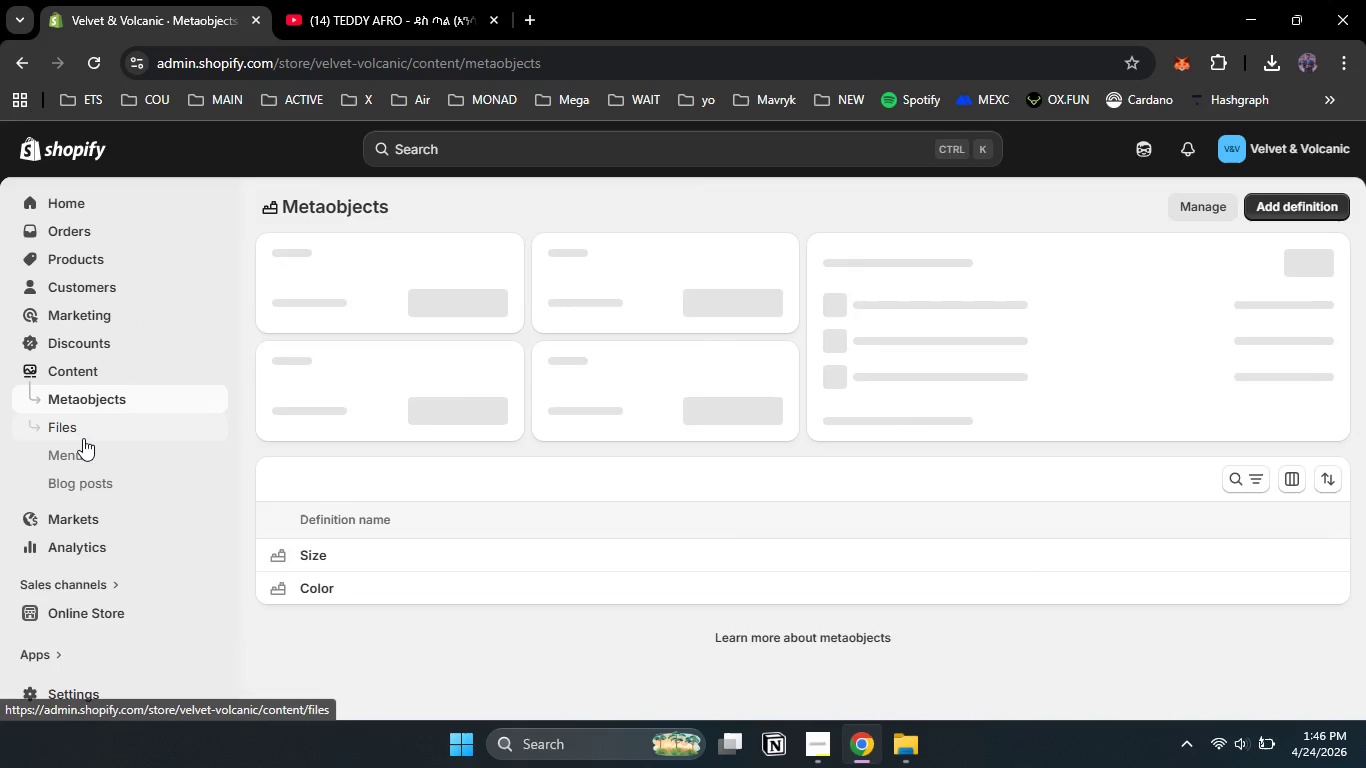 
left_click([82, 437])
 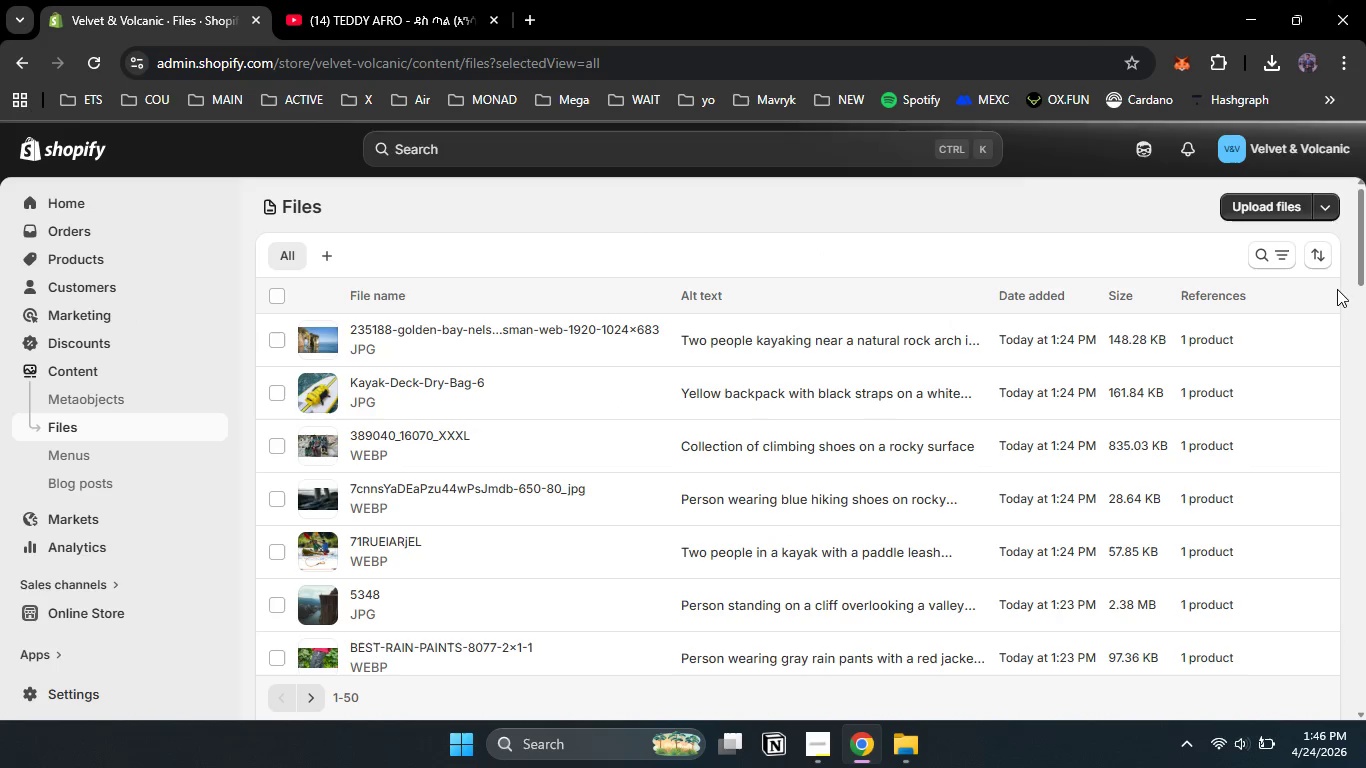 
left_click_drag(start_coordinate=[1360, 267], to_coordinate=[1362, 747])
 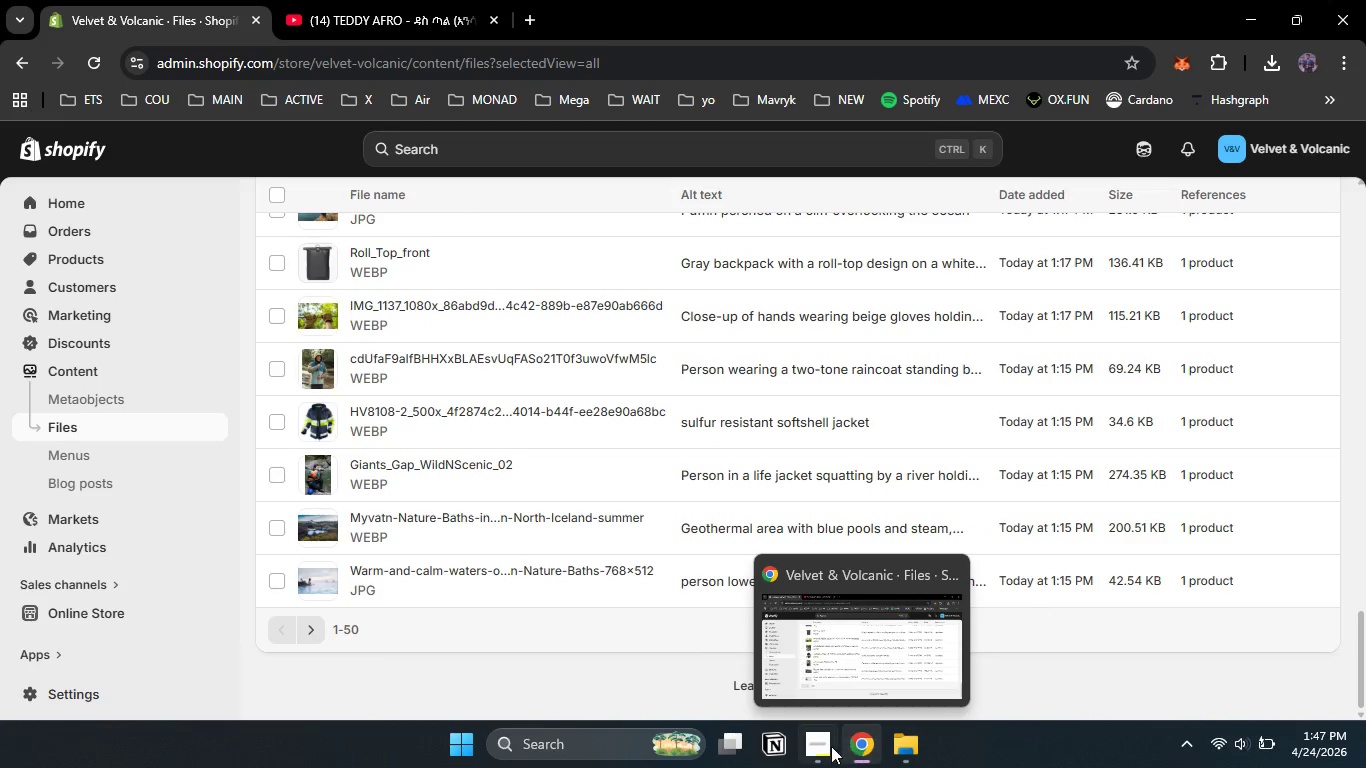 
left_click([822, 743])